 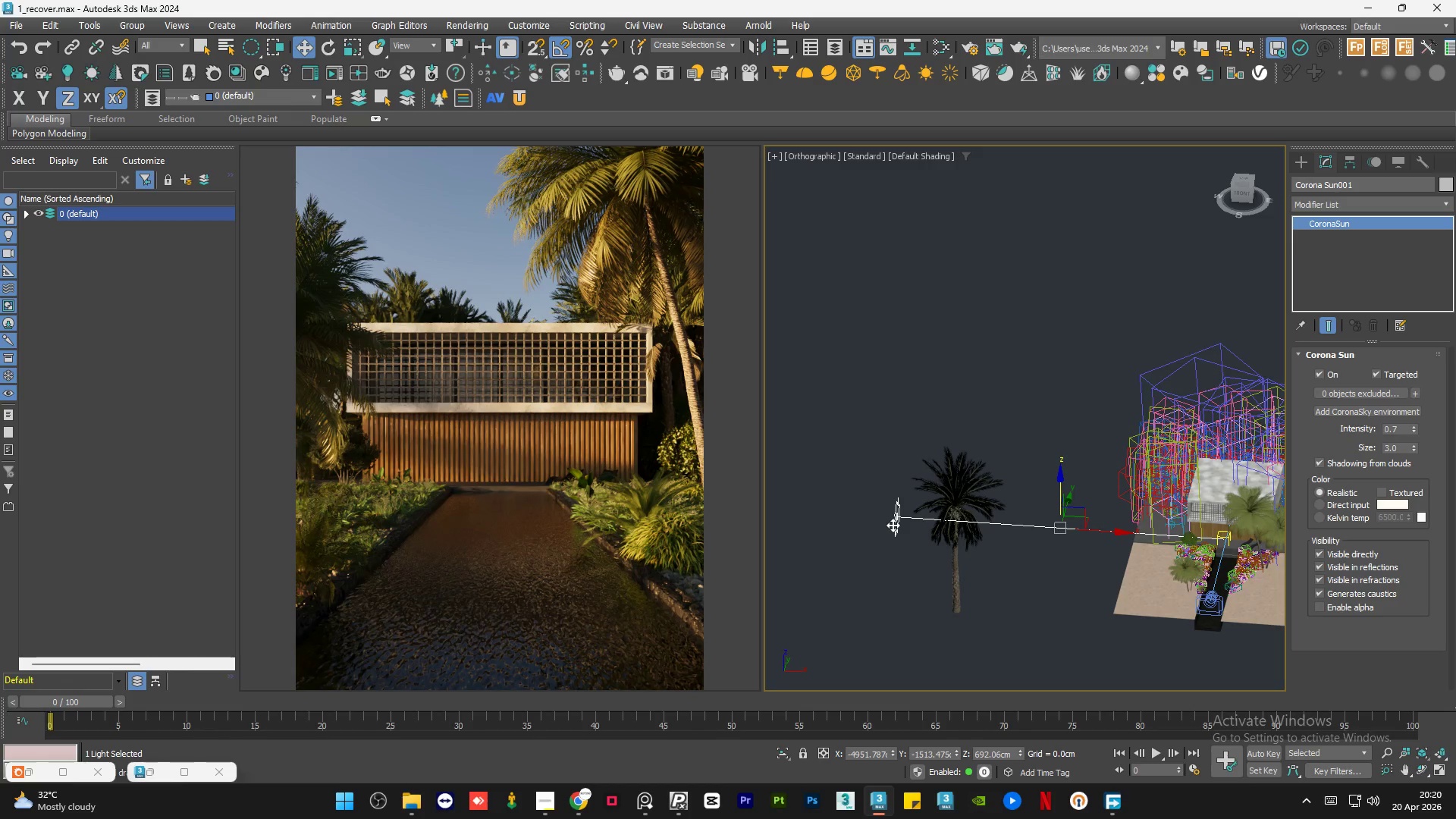 
double_click([1401, 452])
 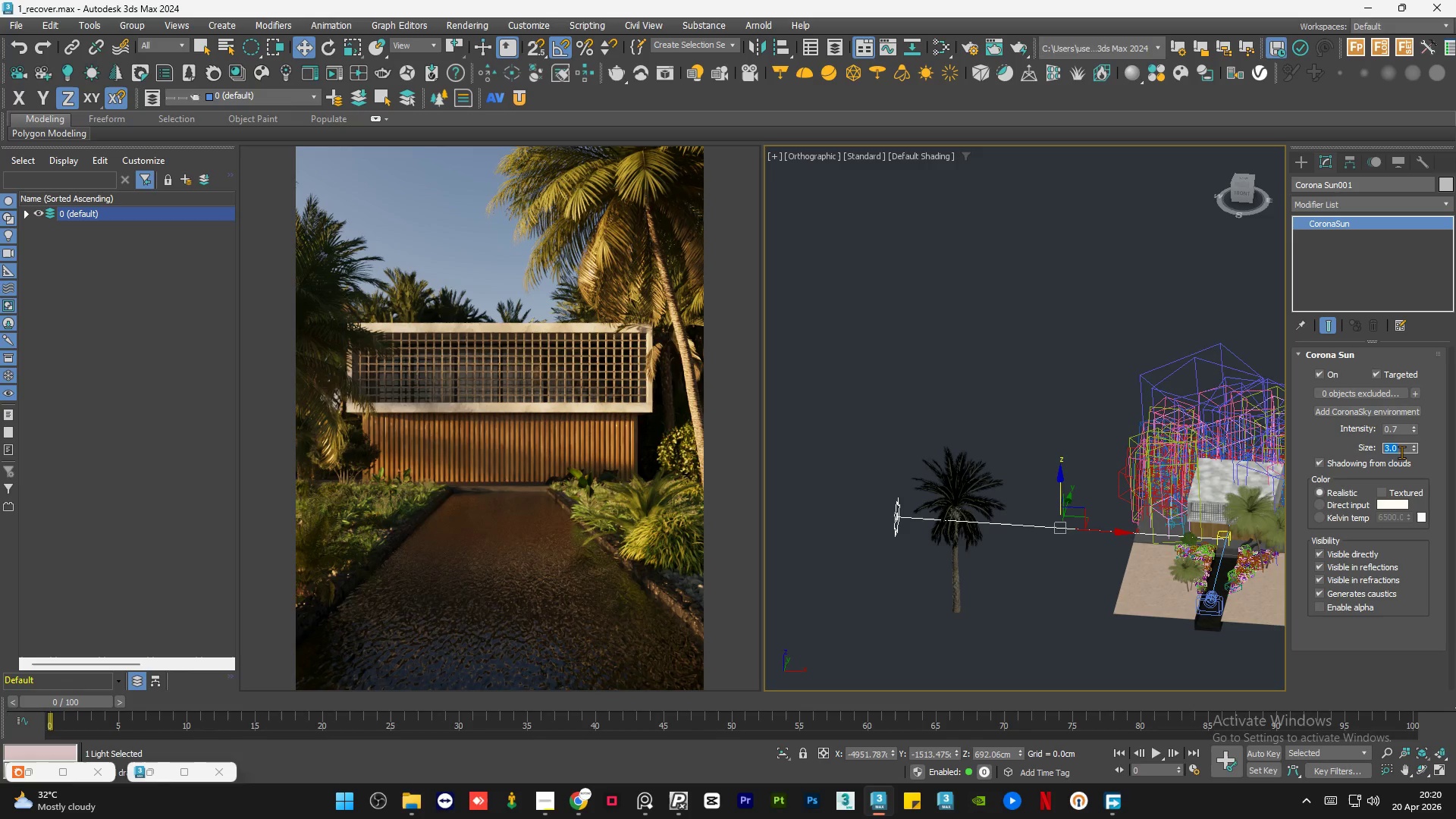 
key(Numpad1)
 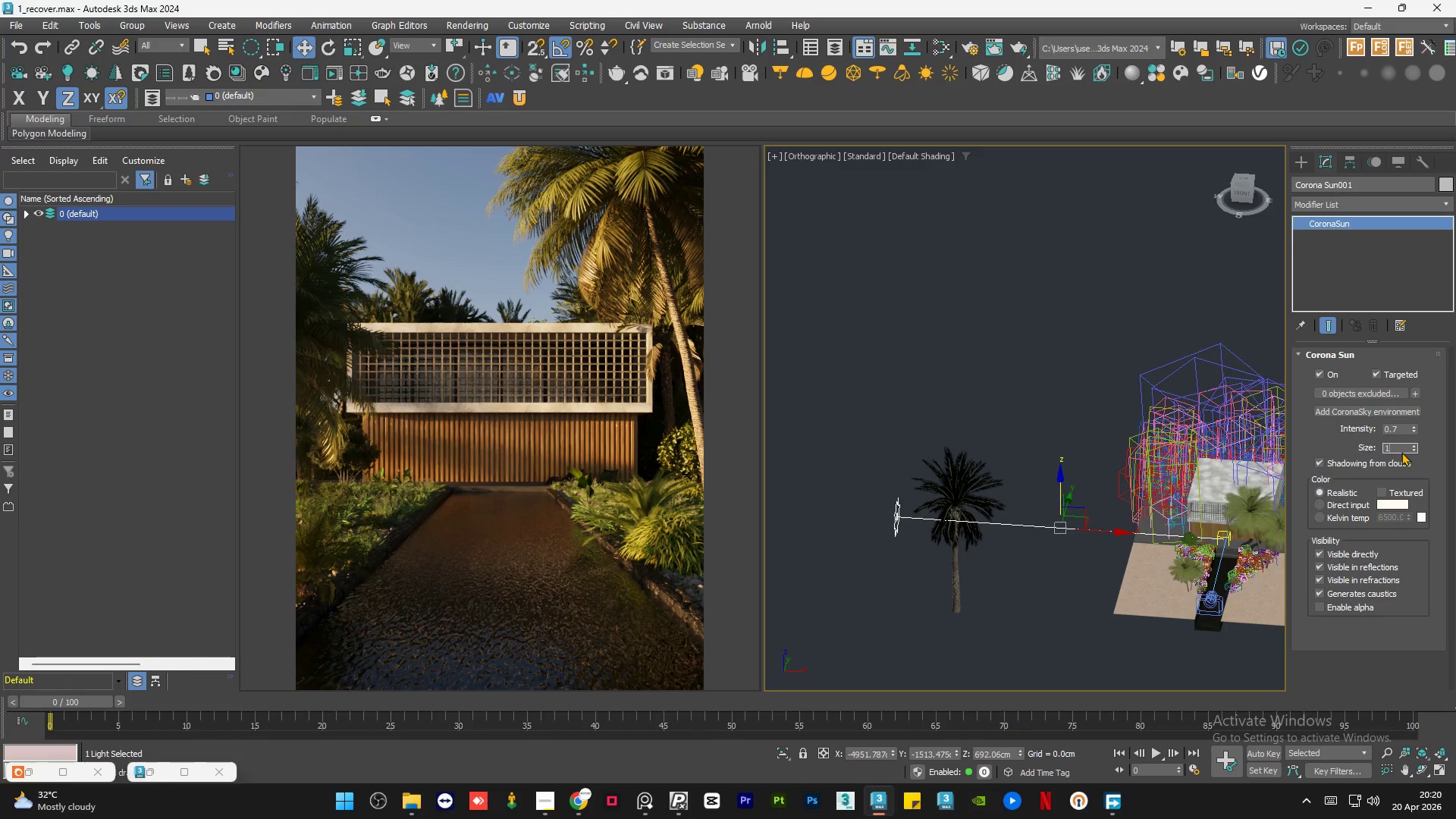 
key(NumpadEnter)
 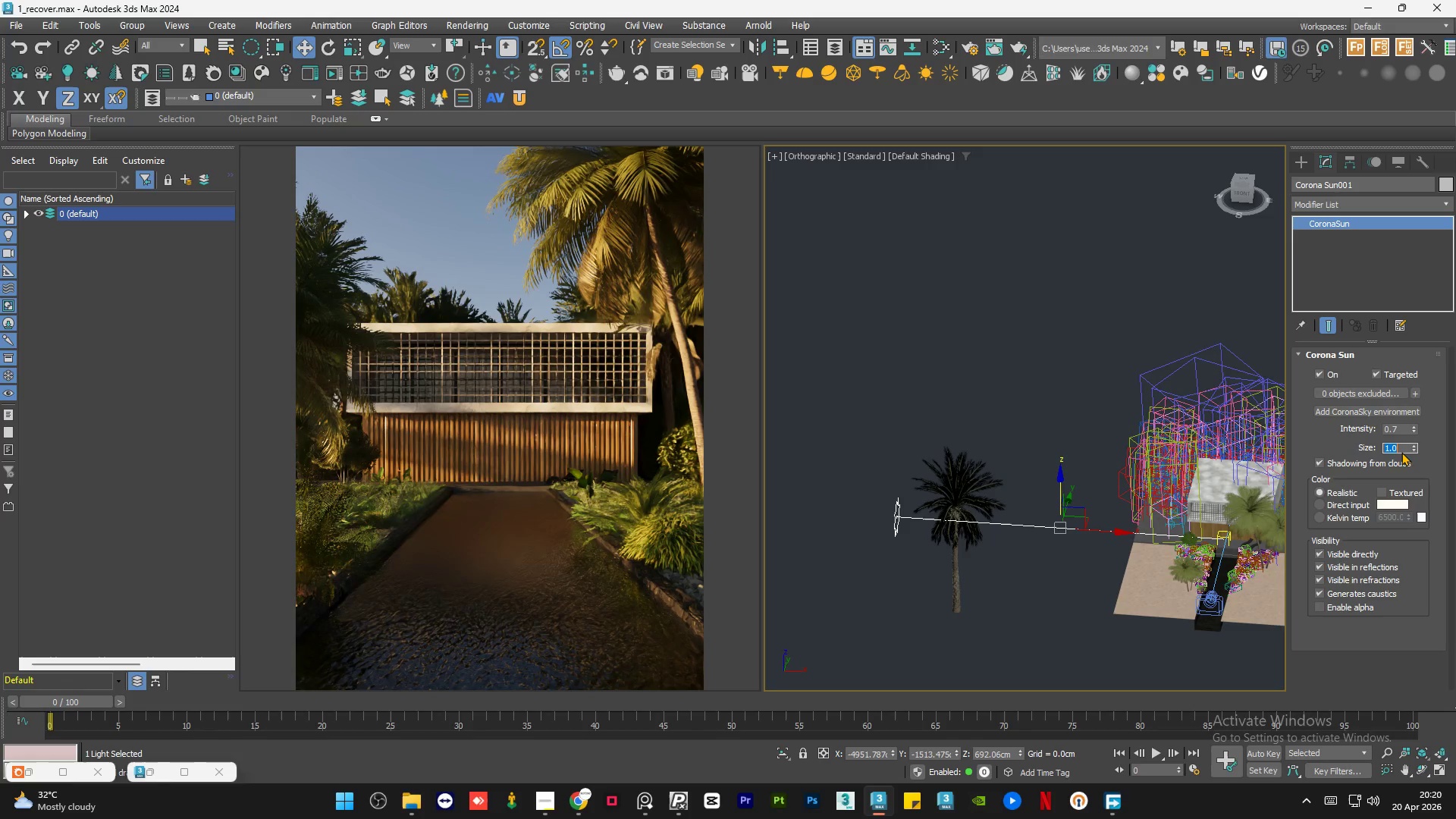 
wait(5.97)
 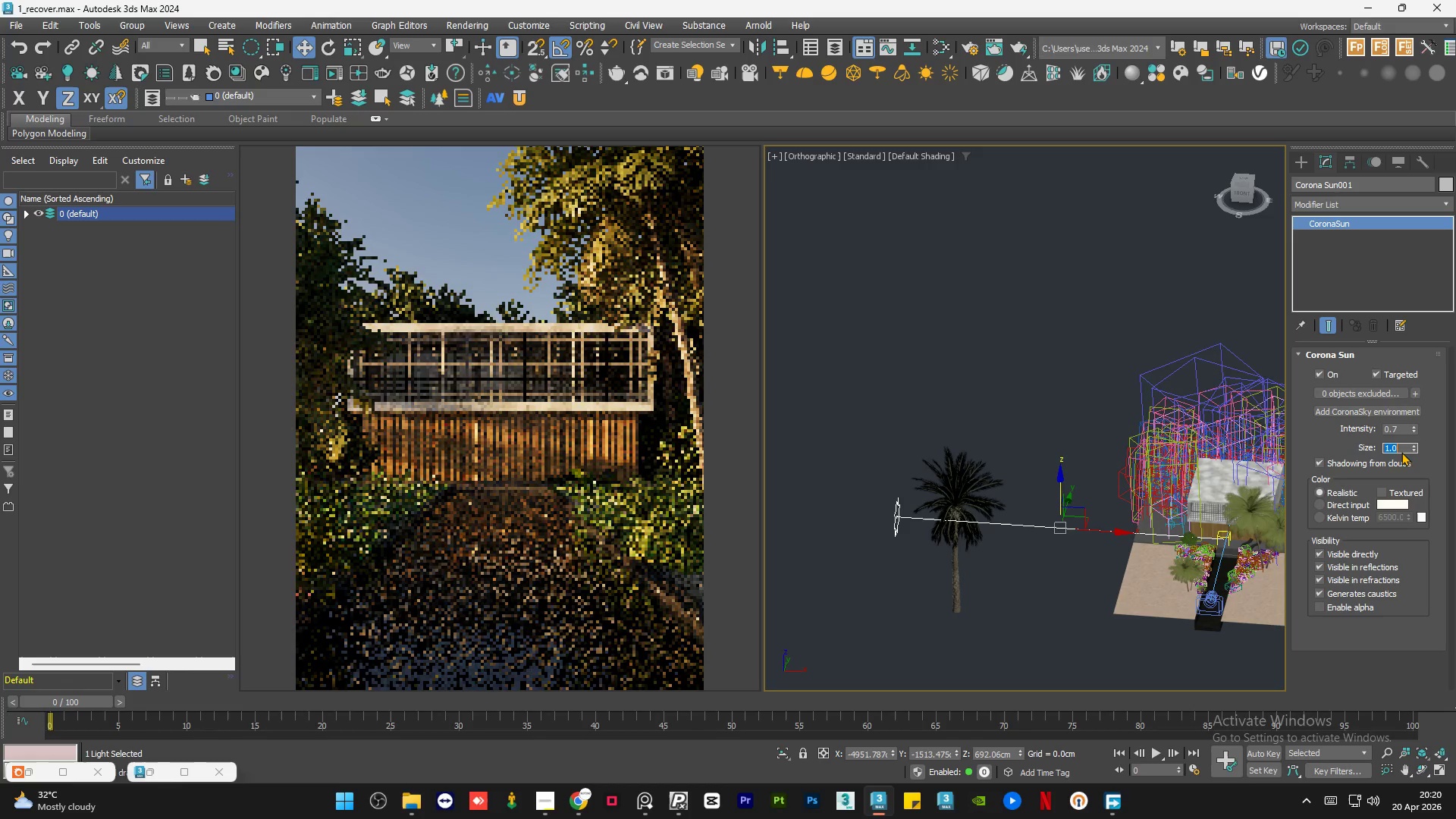 
key(Numpad1)
 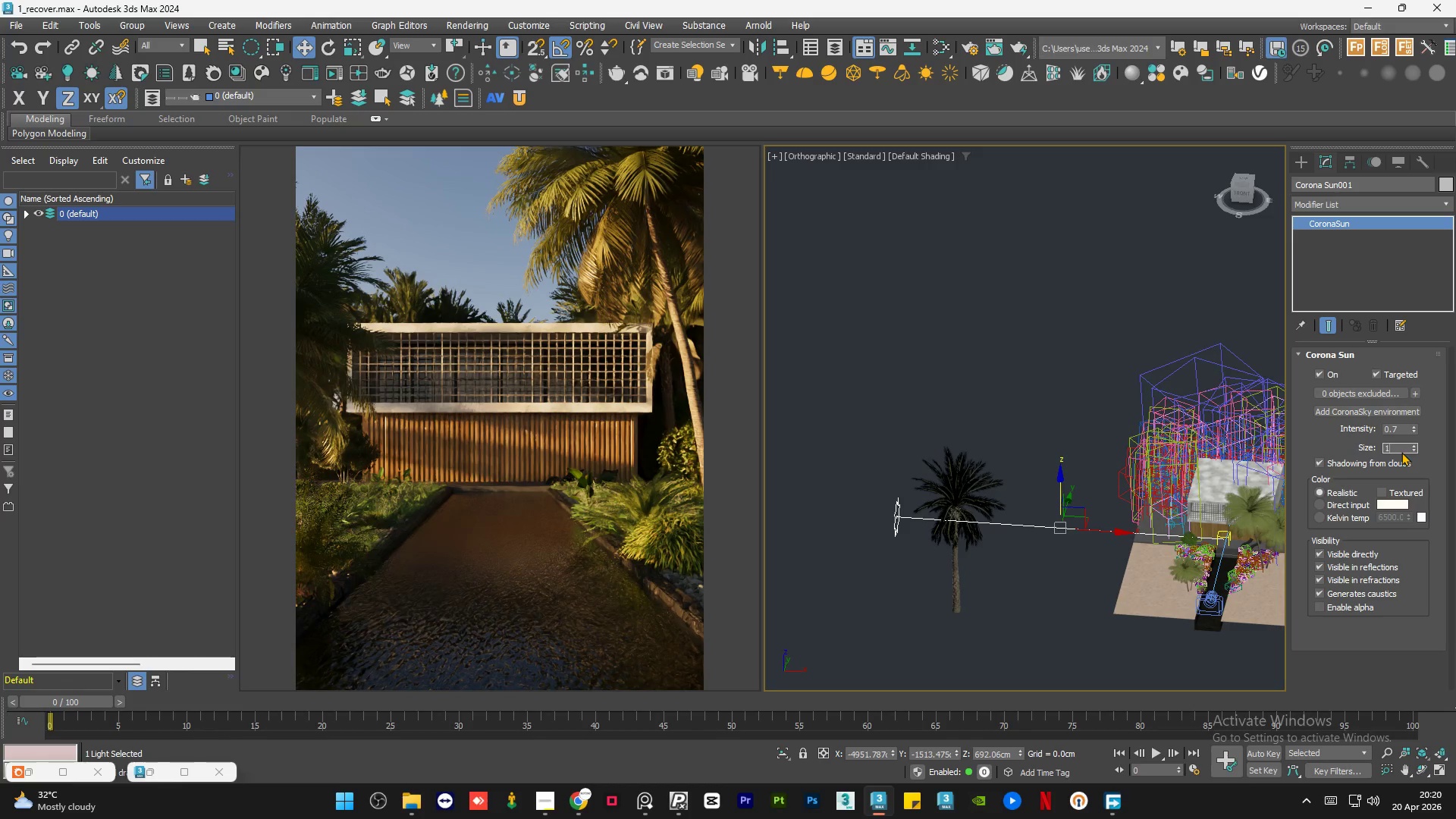 
key(NumpadDecimal)
 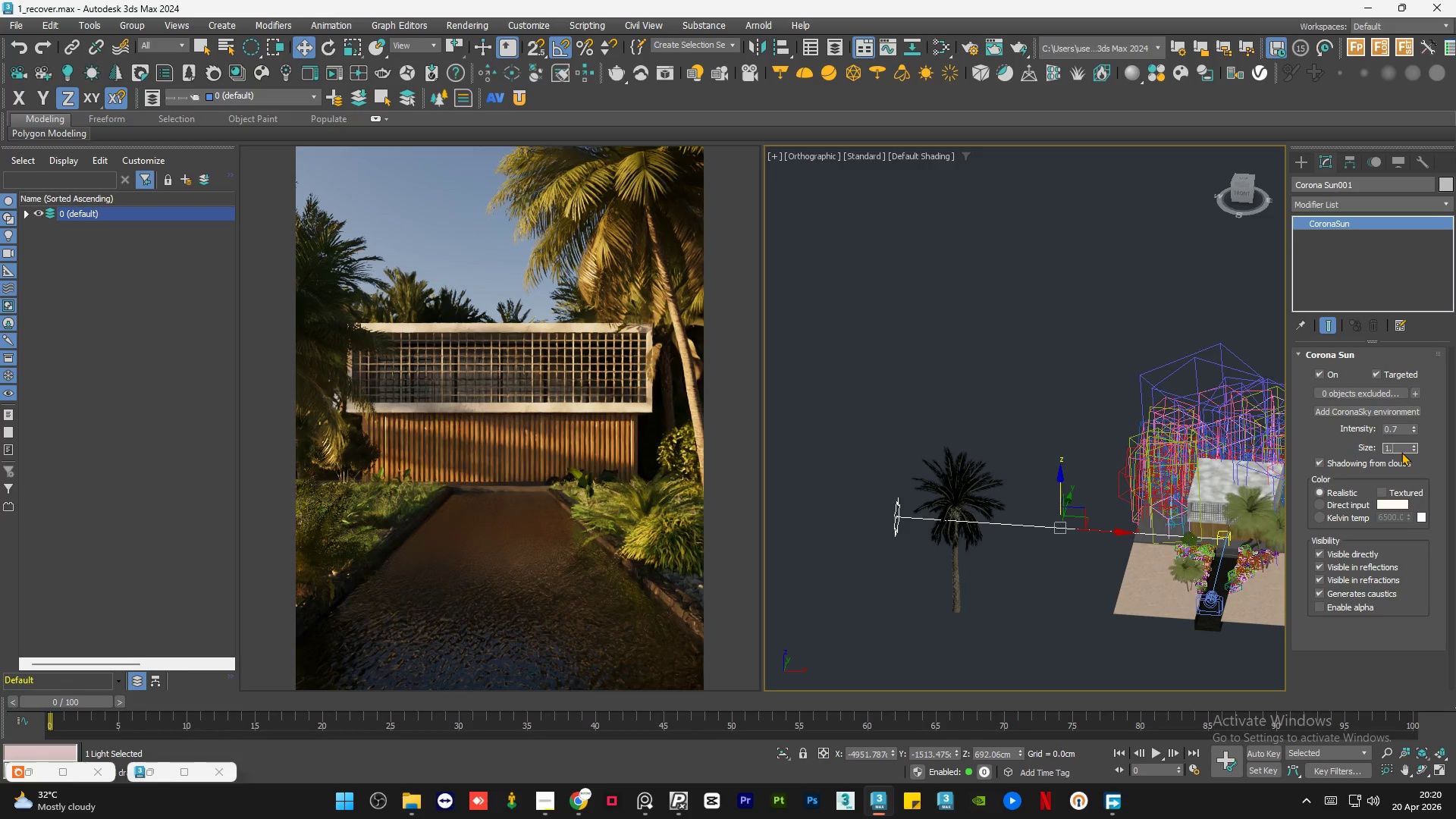 
key(Numpad5)
 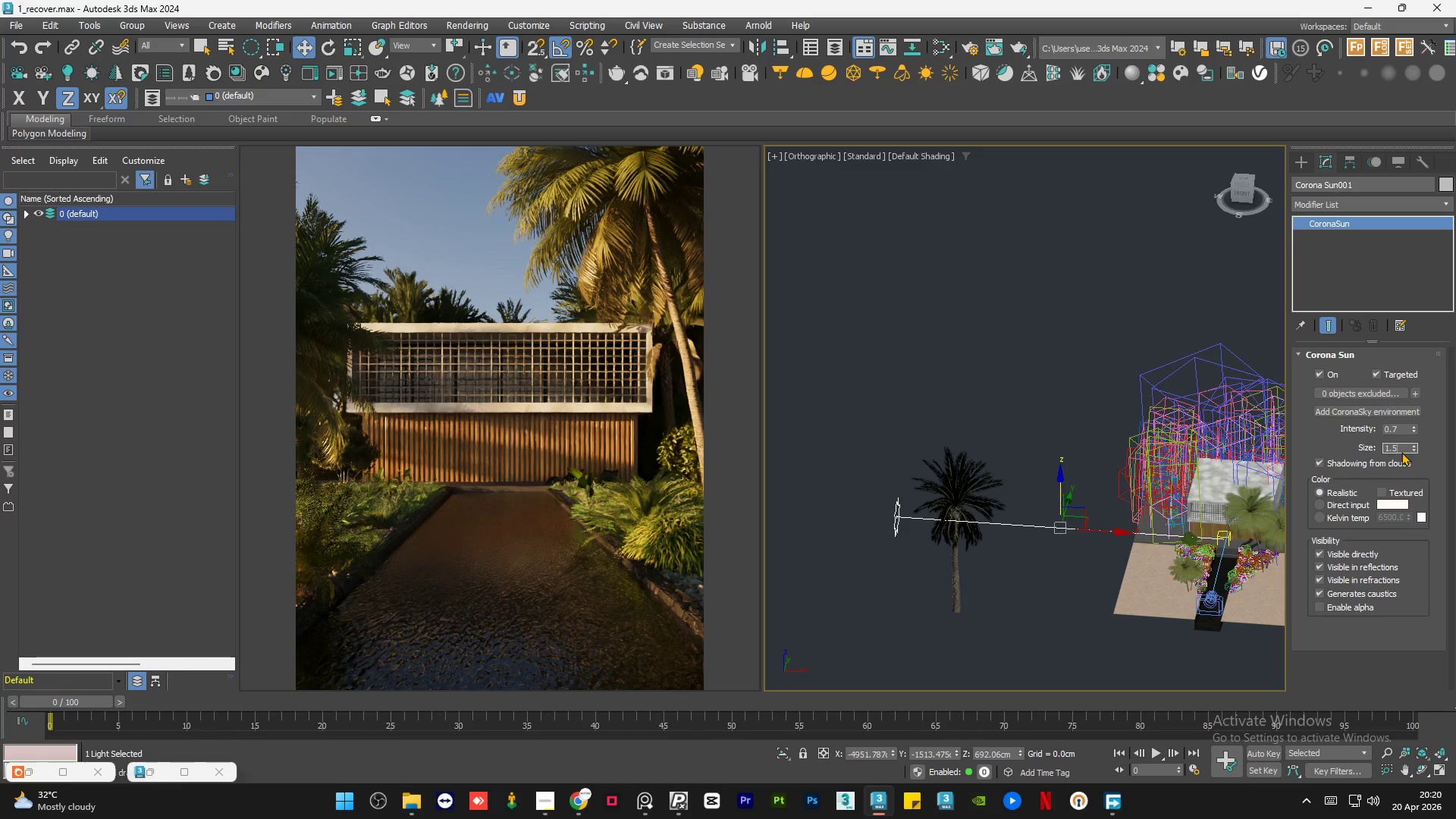 
key(NumpadEnter)
 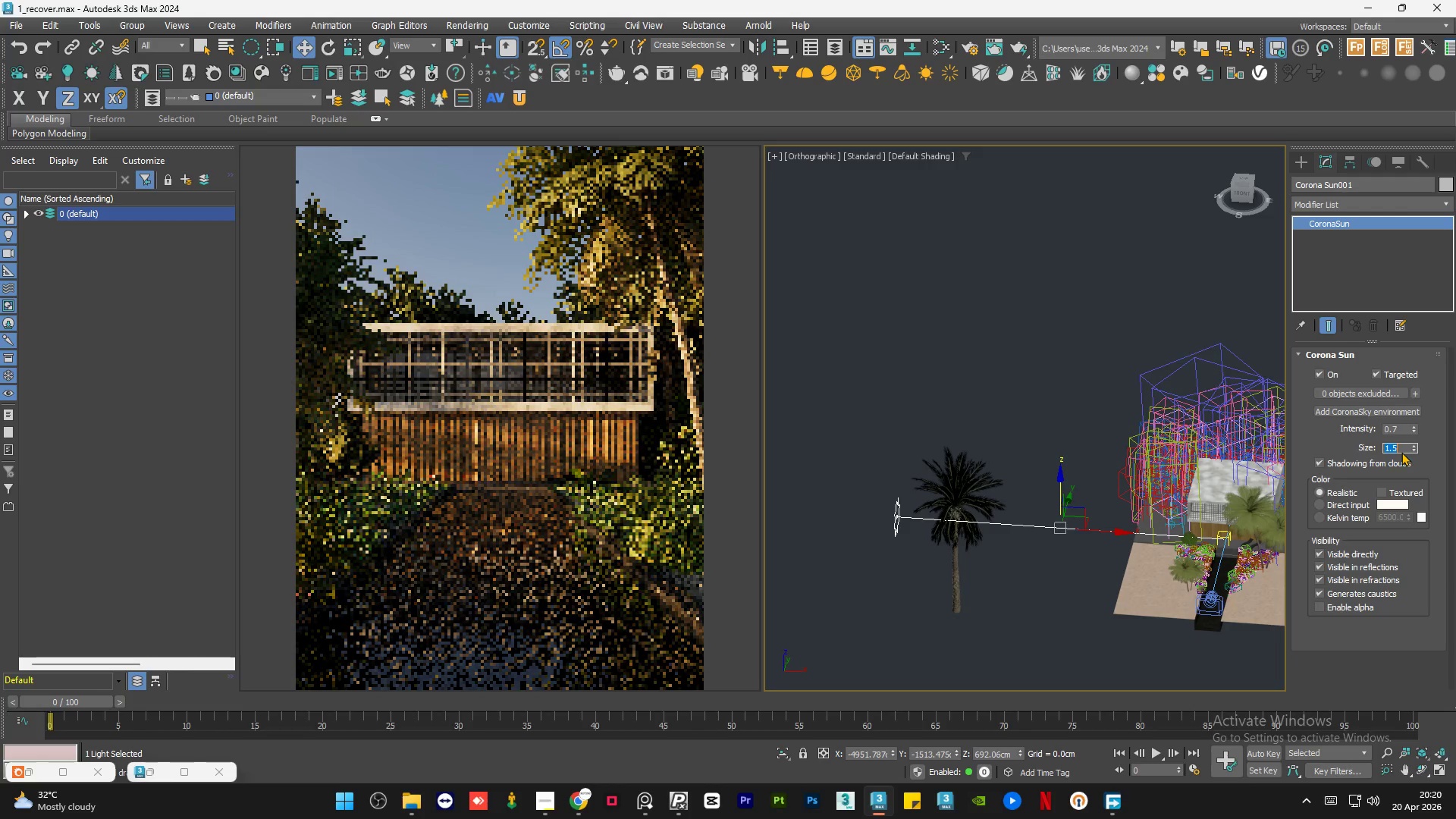 
key(Numpad0)
 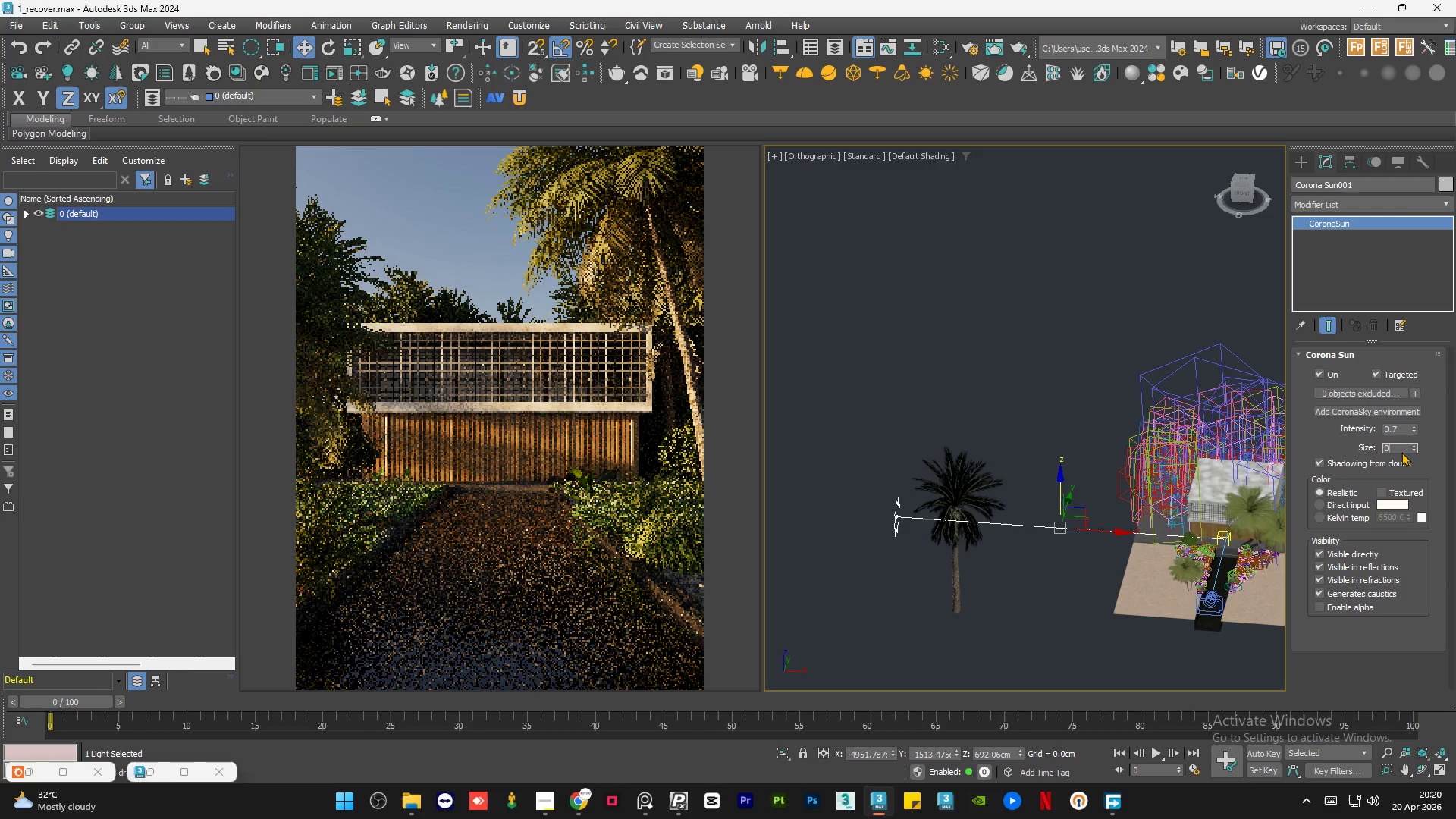 
key(NumpadEnter)
 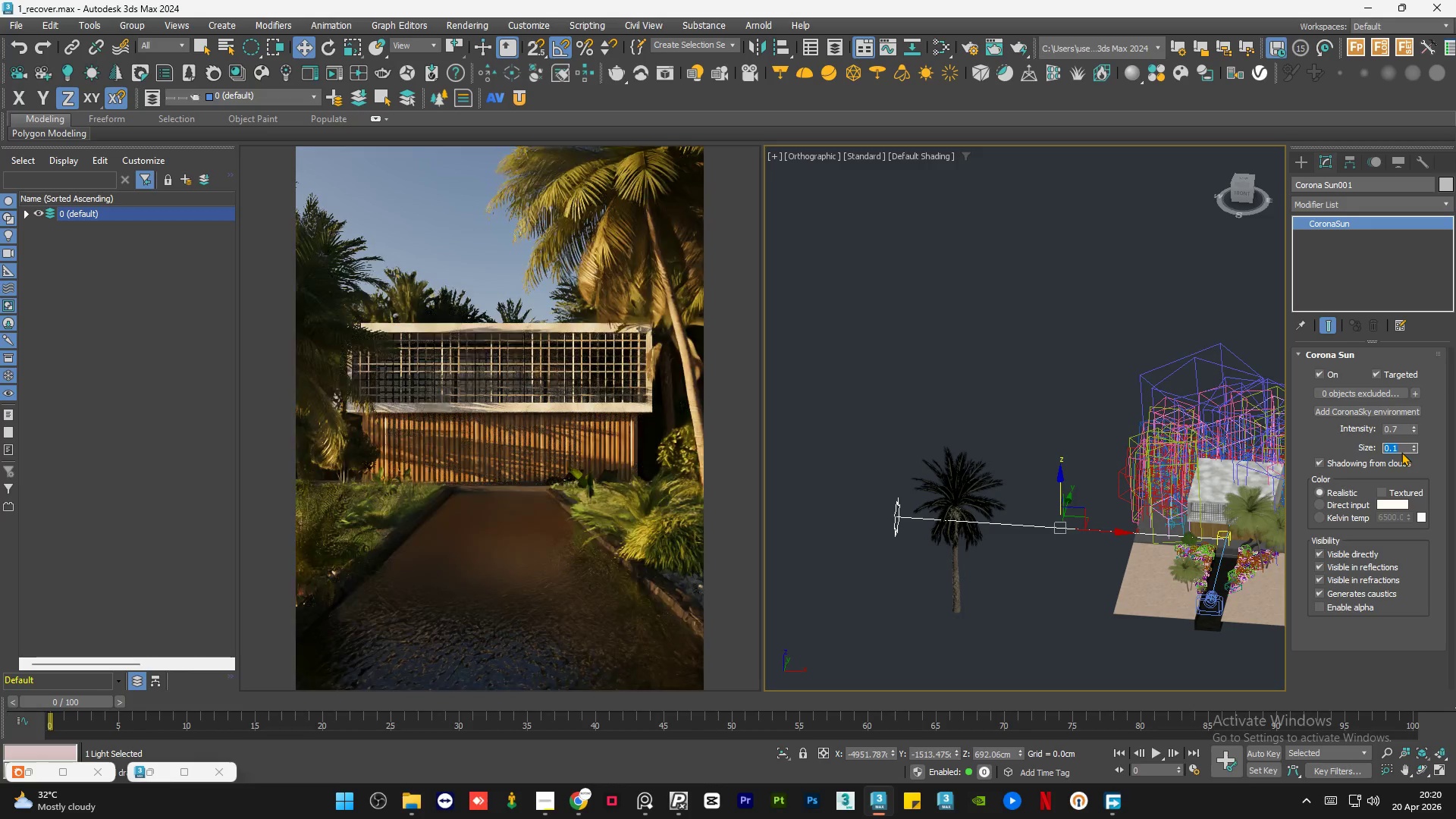 
wait(8.16)
 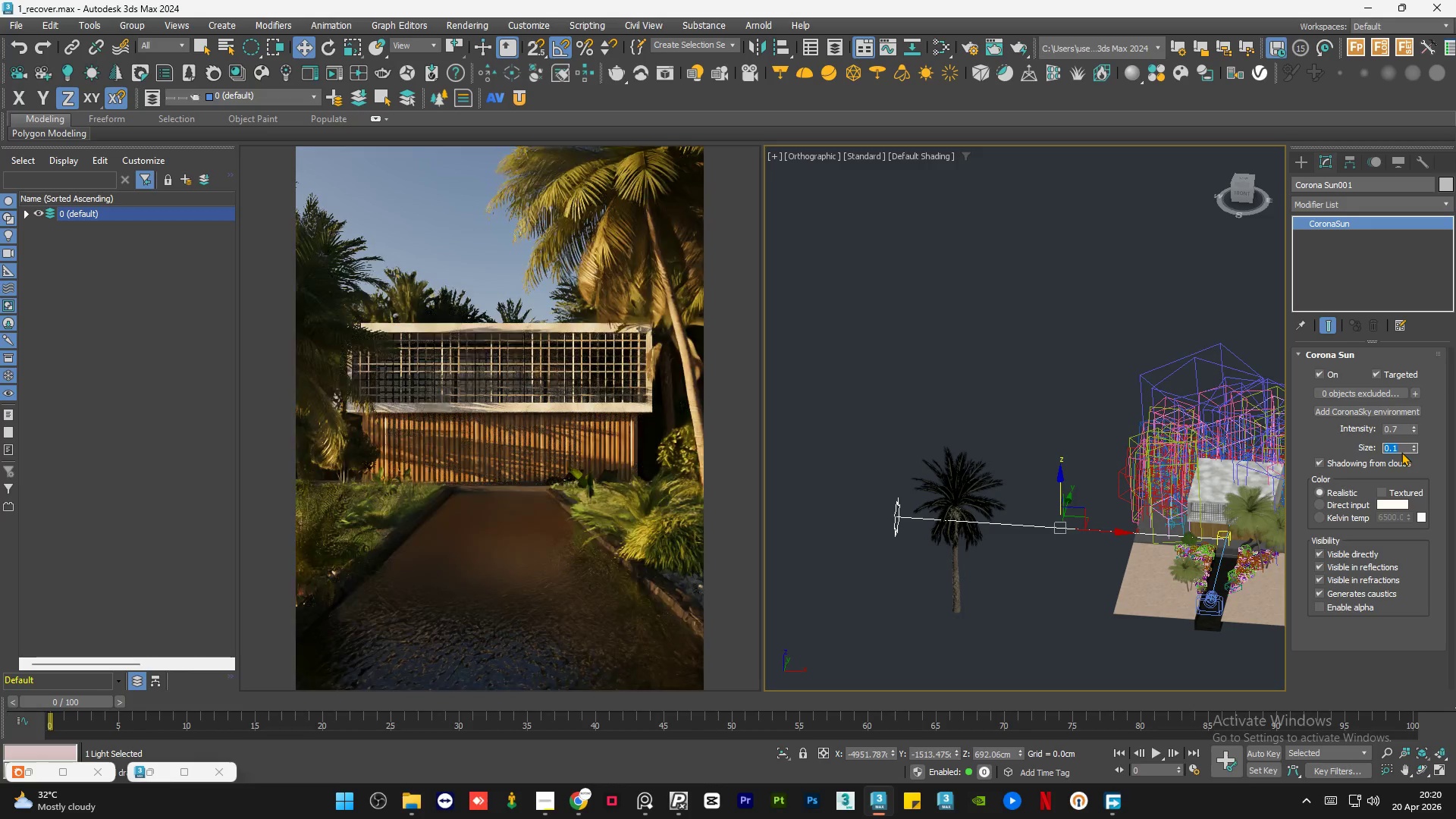 
left_click([982, 490])
 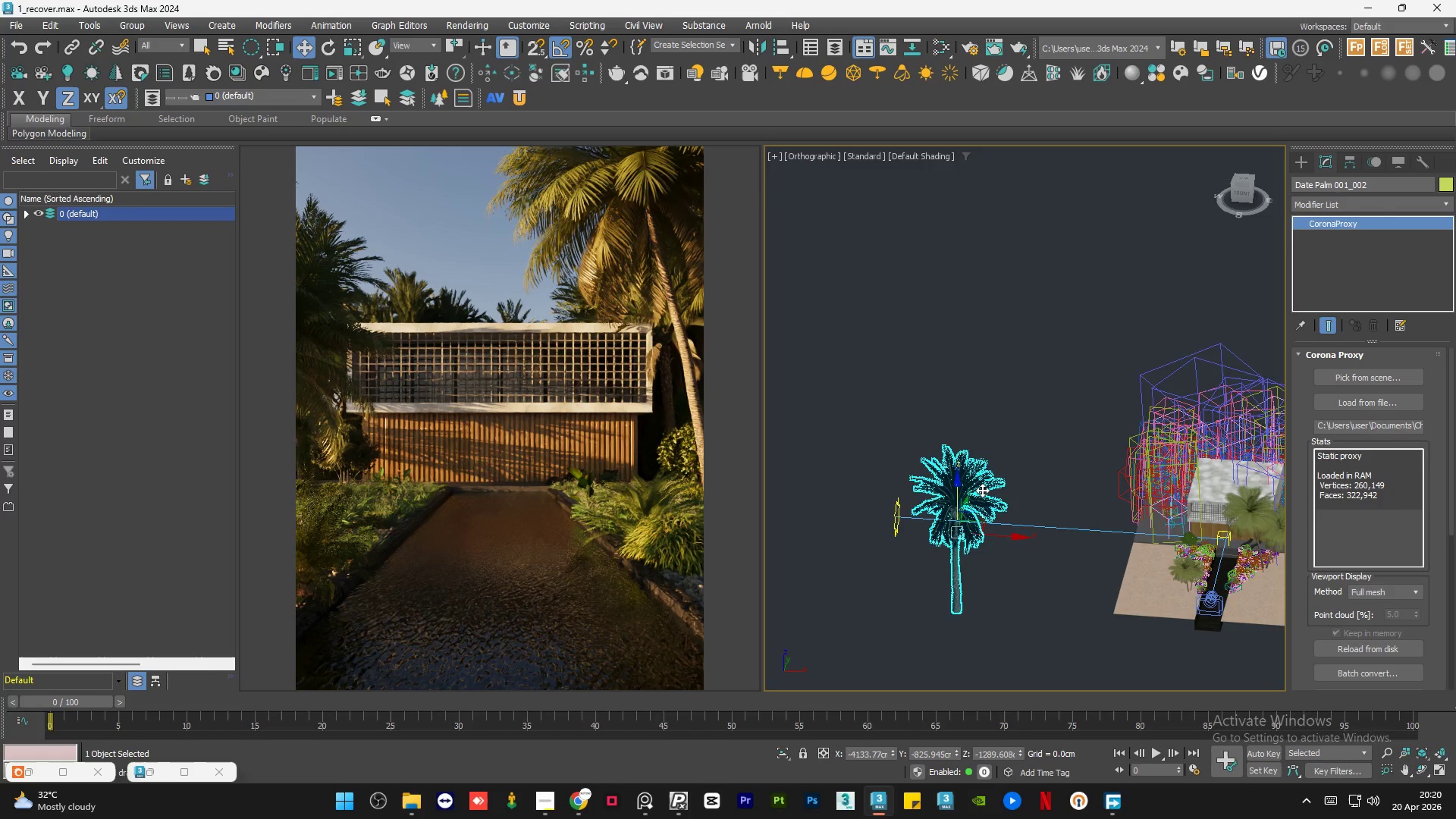 
key(R)
 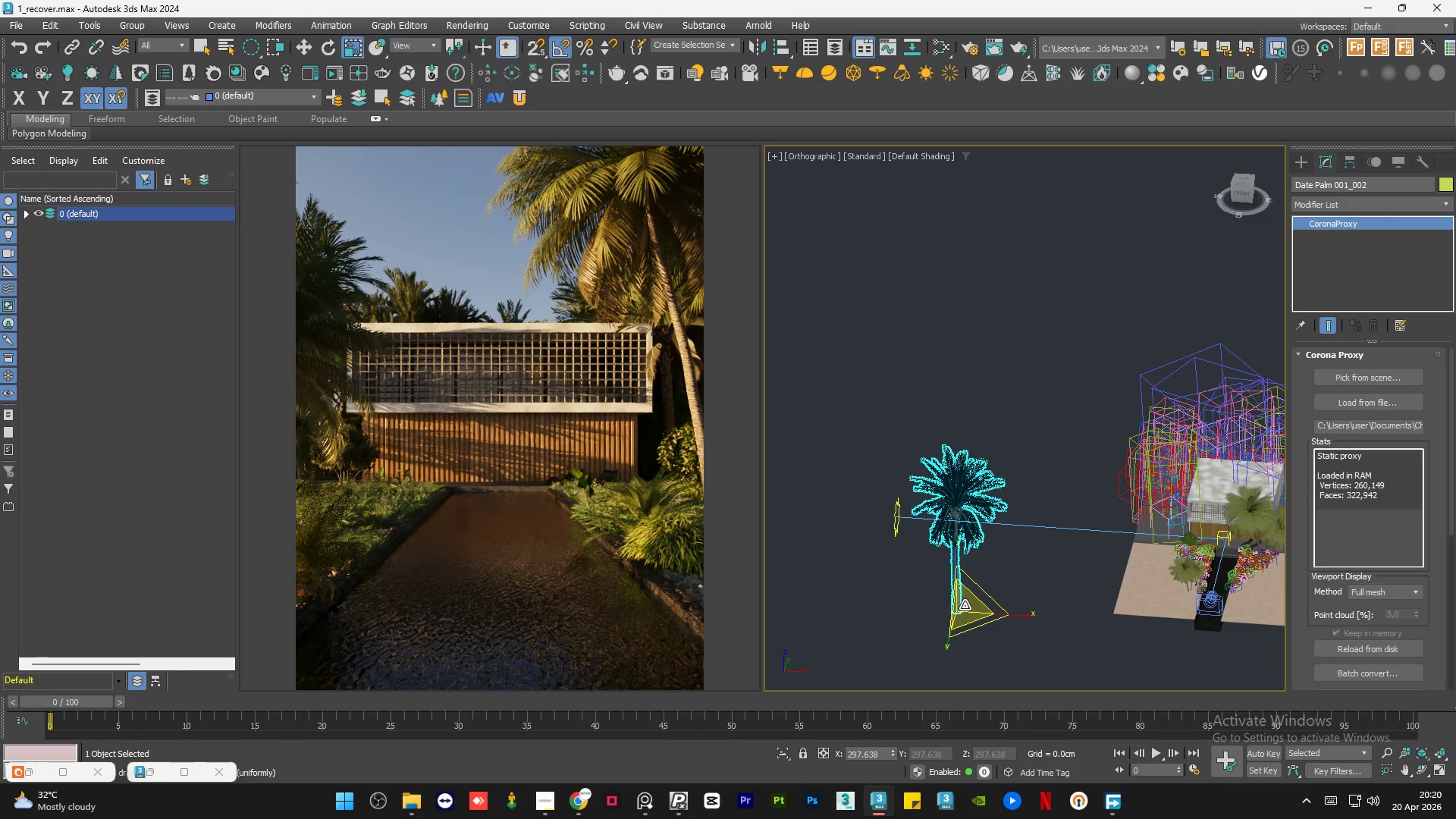 
left_click_drag(start_coordinate=[965, 604], to_coordinate=[984, 623])
 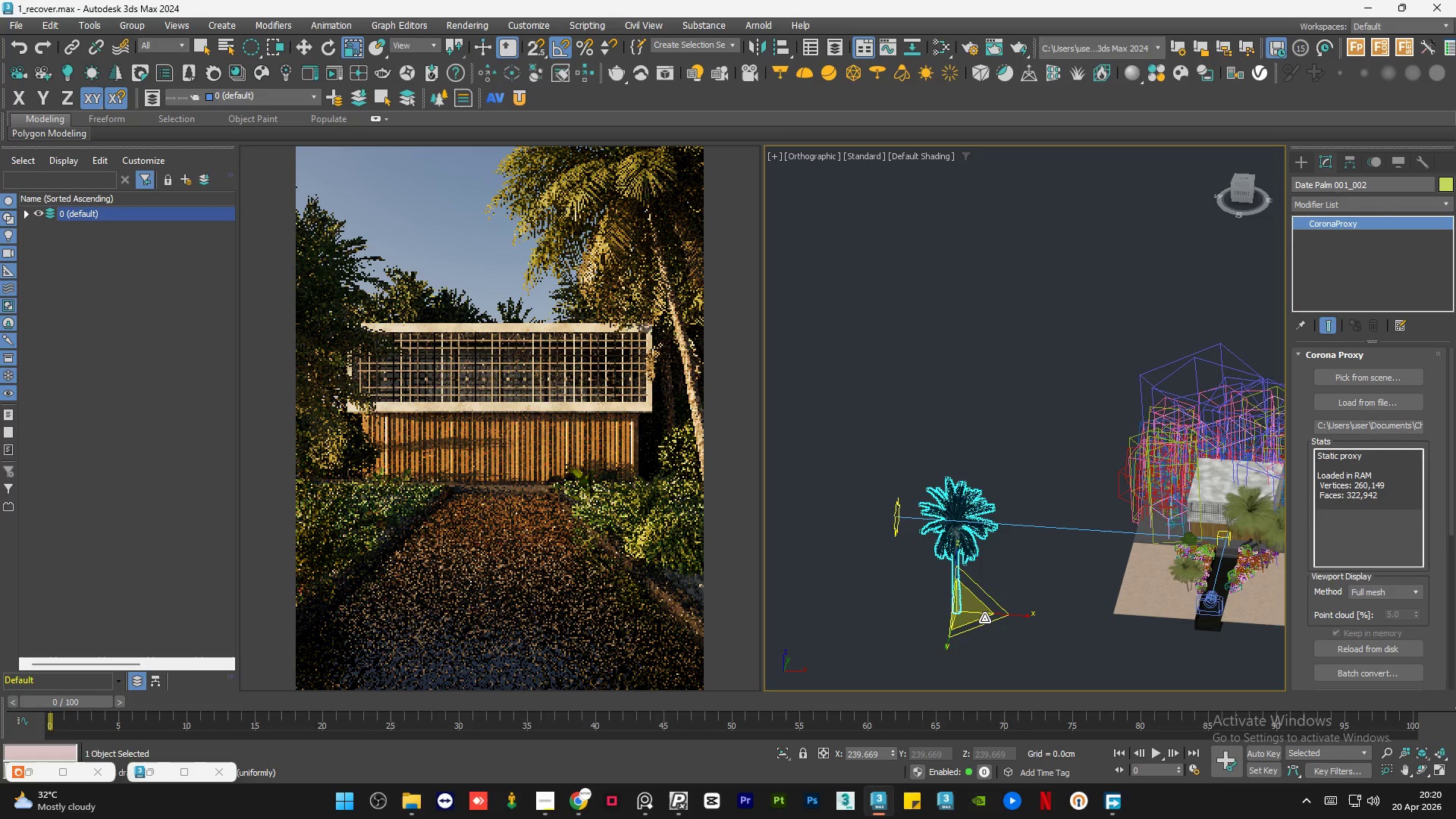 
key(Control+Z)
 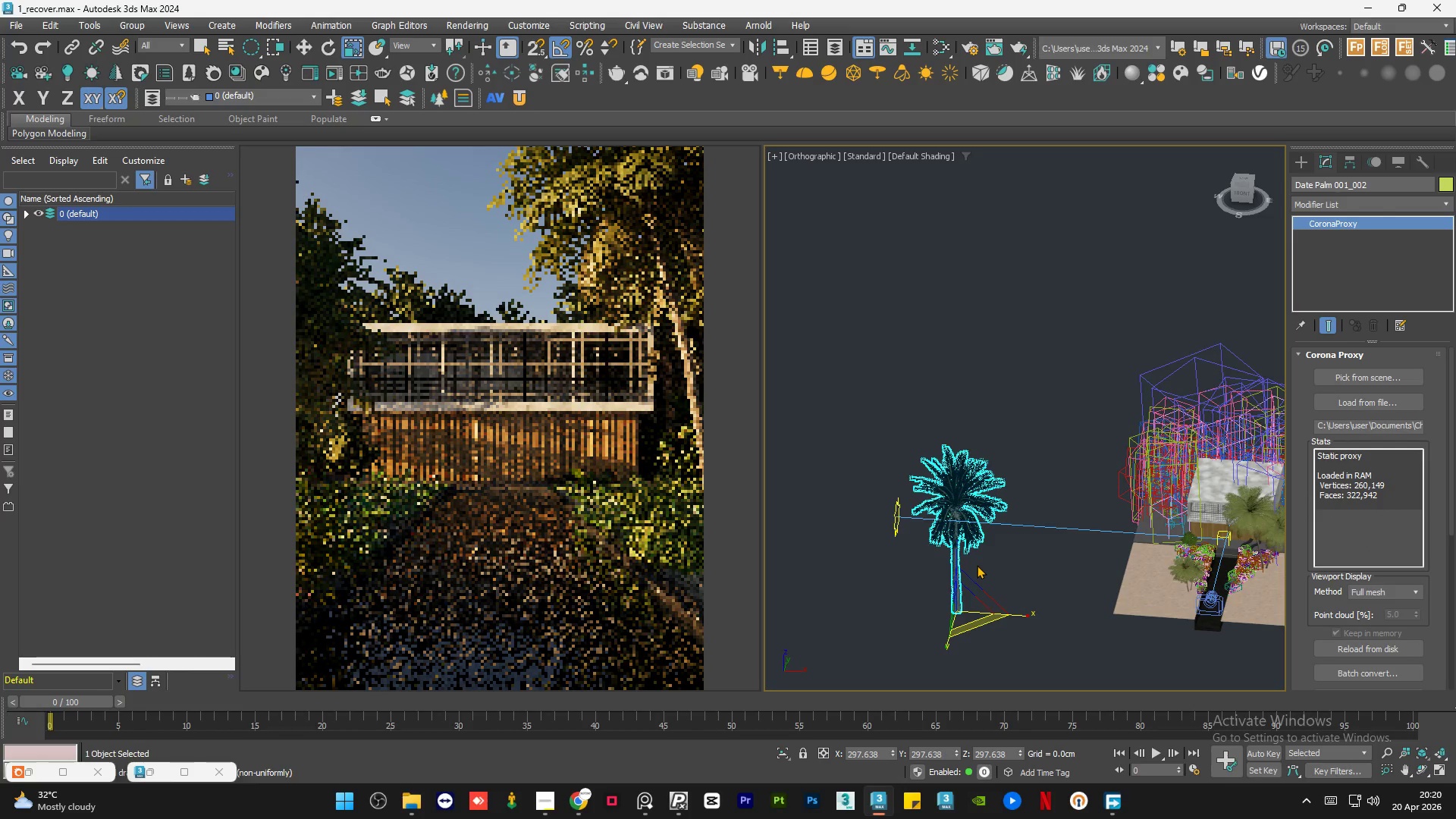 
key(W)
 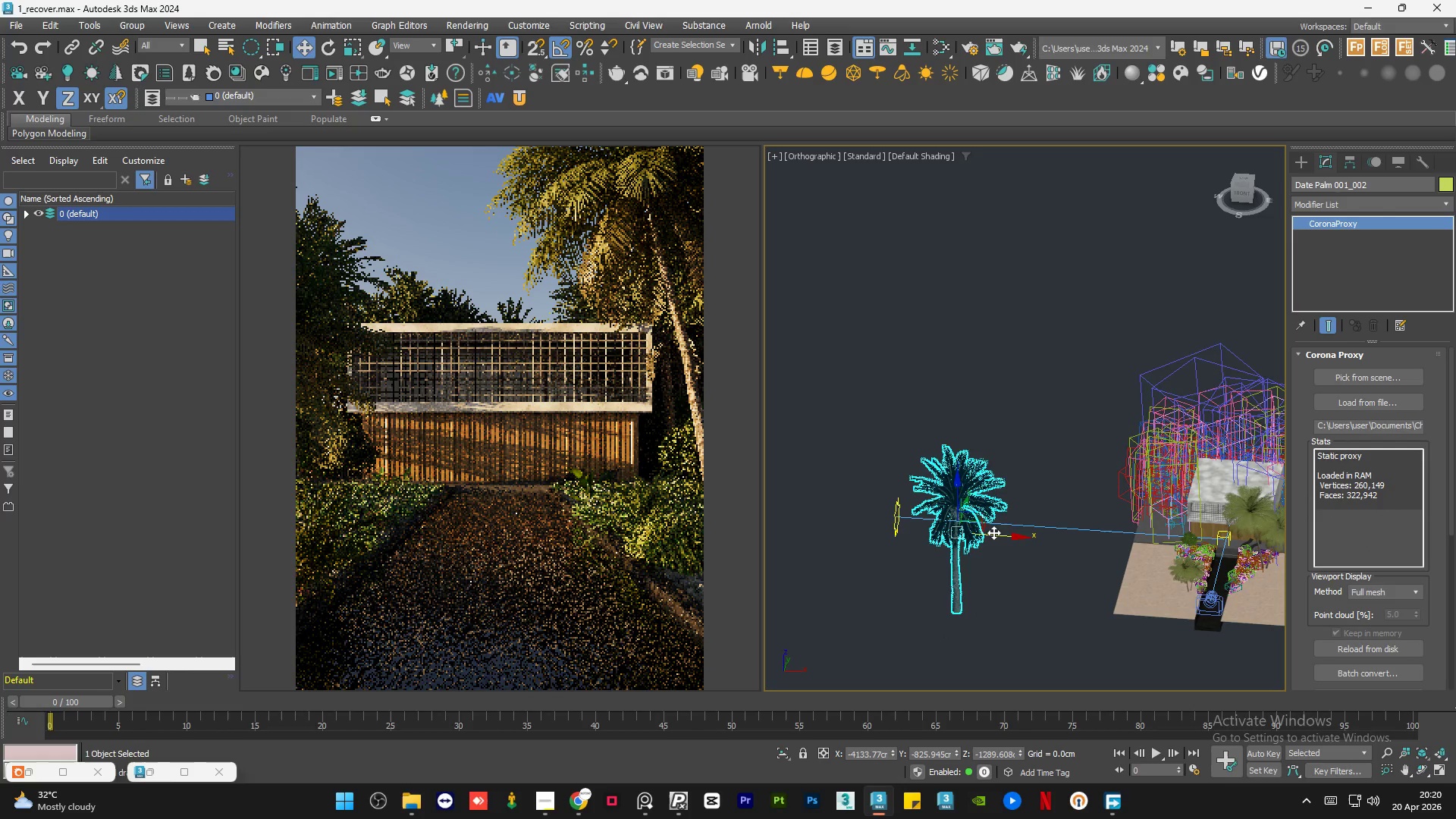 
left_click_drag(start_coordinate=[993, 535], to_coordinate=[1043, 551])
 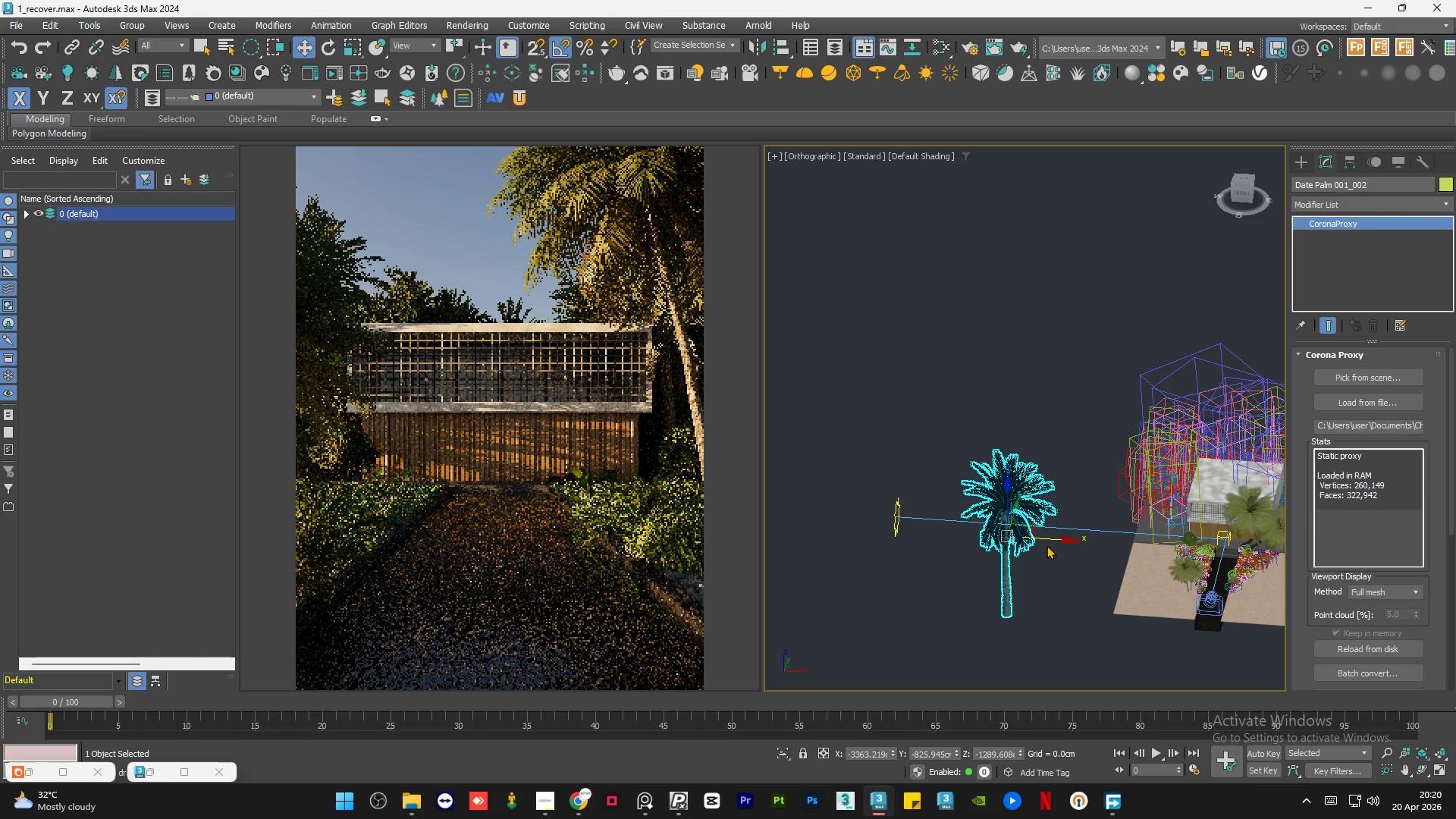 
key(R)
 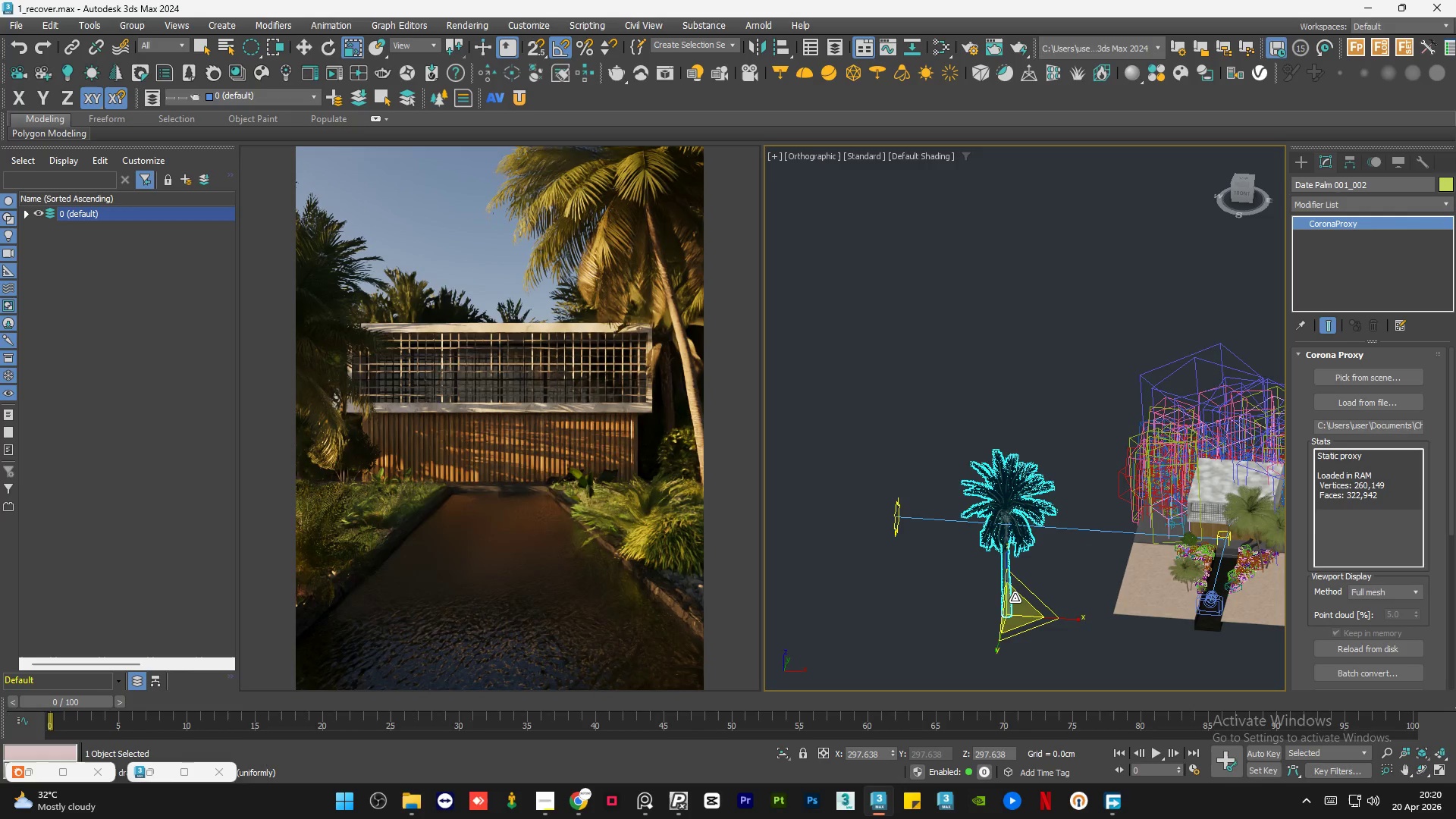 
left_click_drag(start_coordinate=[1015, 598], to_coordinate=[1020, 608])
 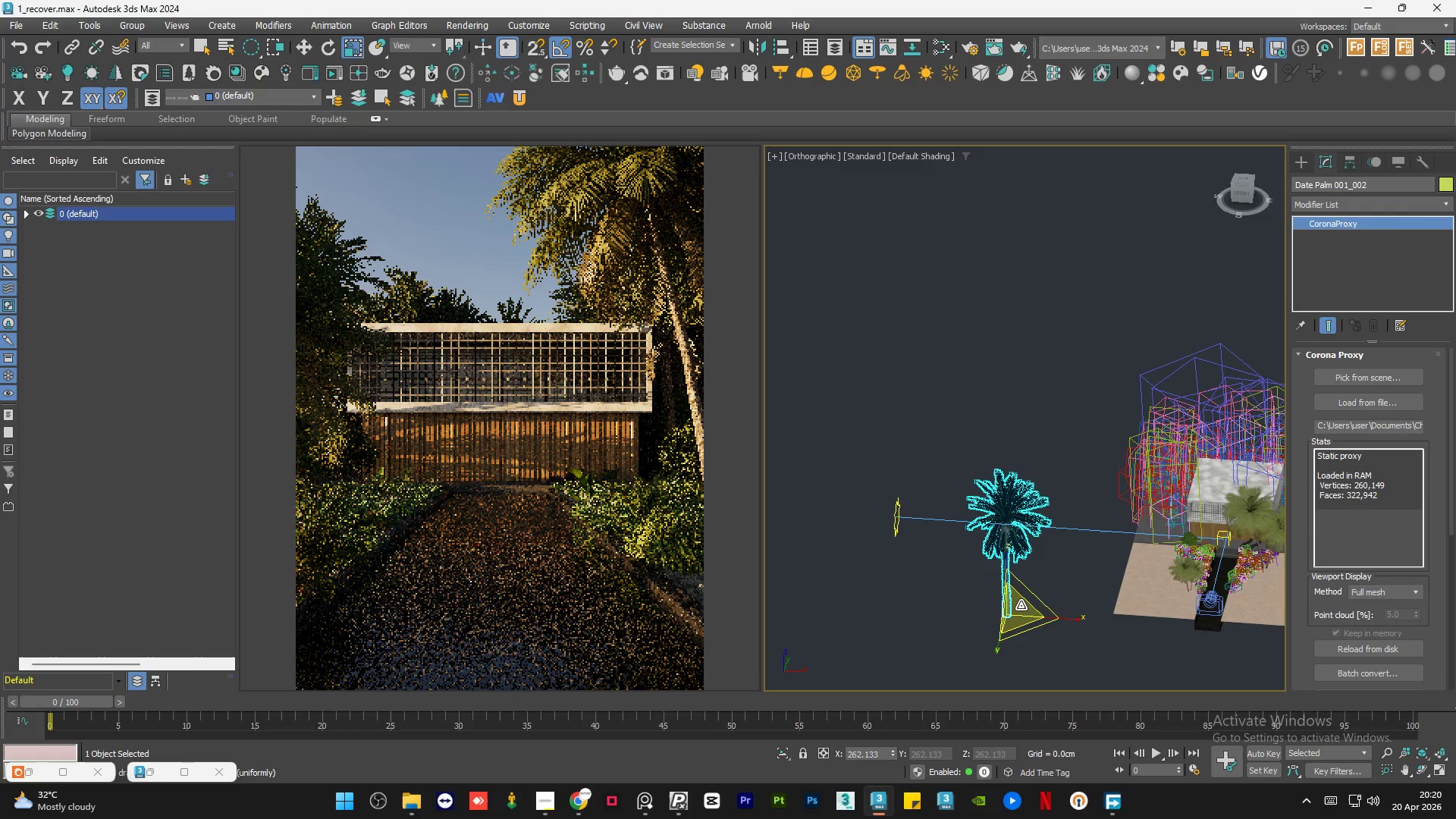 
key(W)
 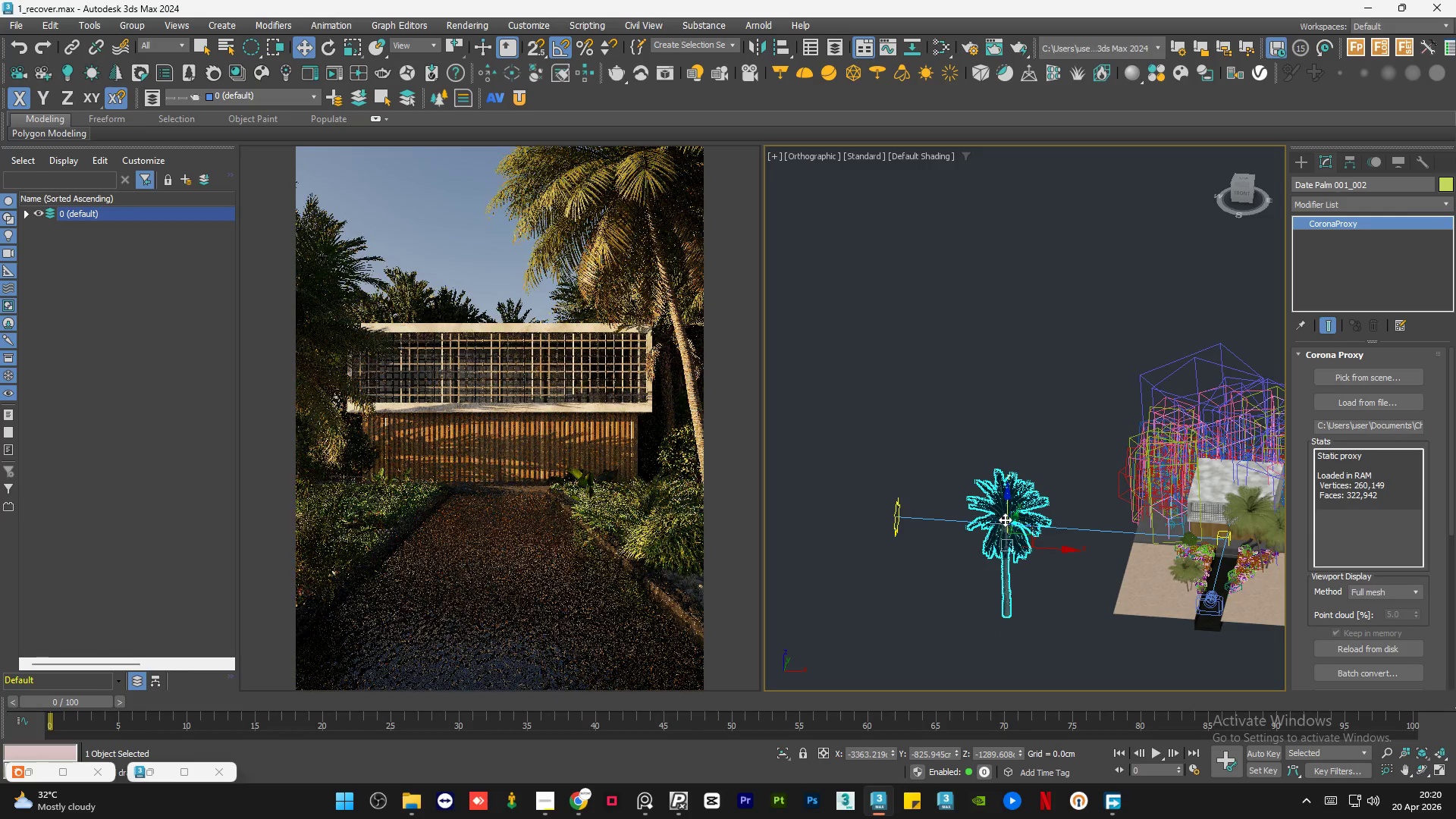 
left_click_drag(start_coordinate=[1005, 519], to_coordinate=[1005, 514])
 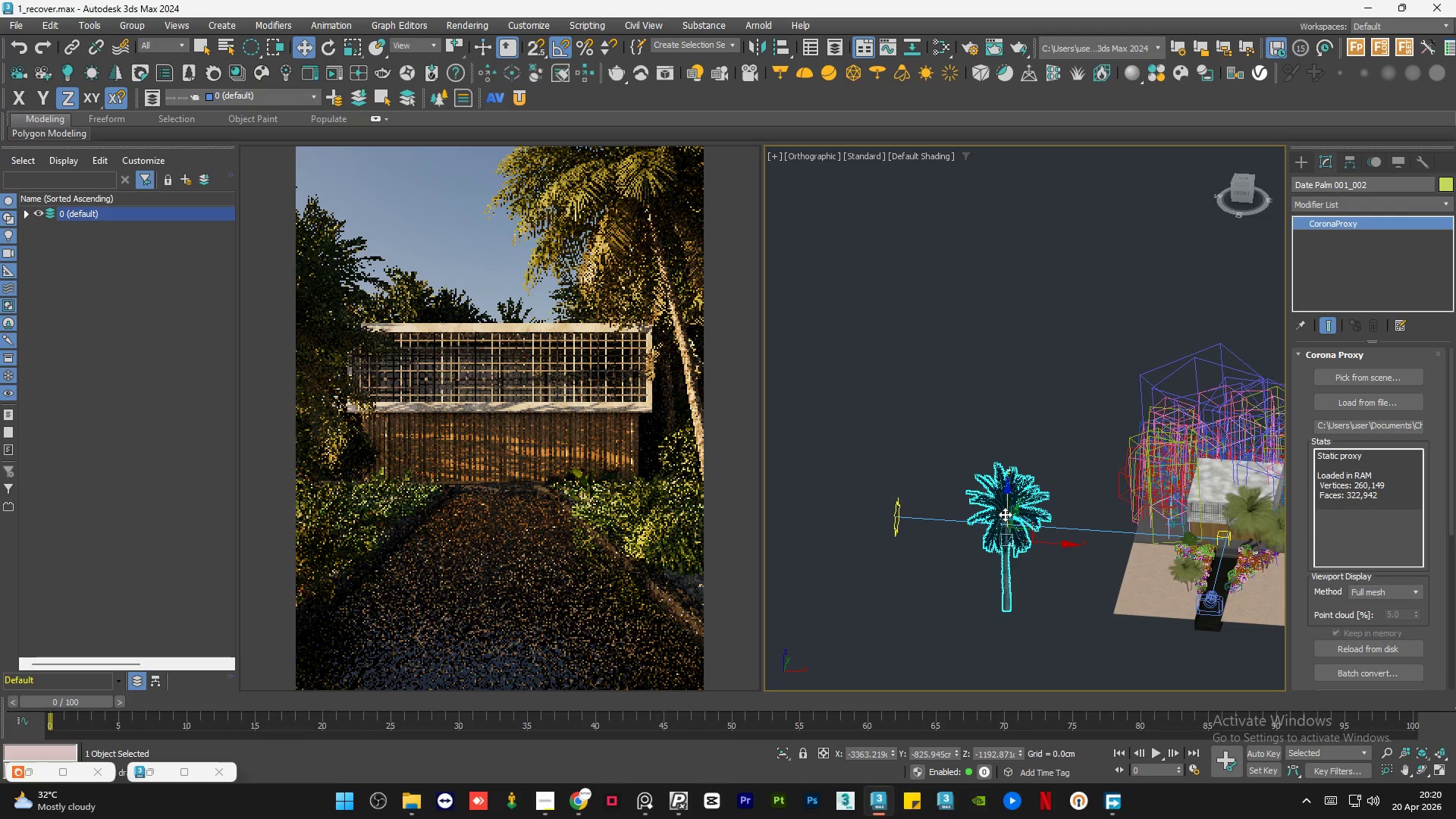 
key(Control+Z)
 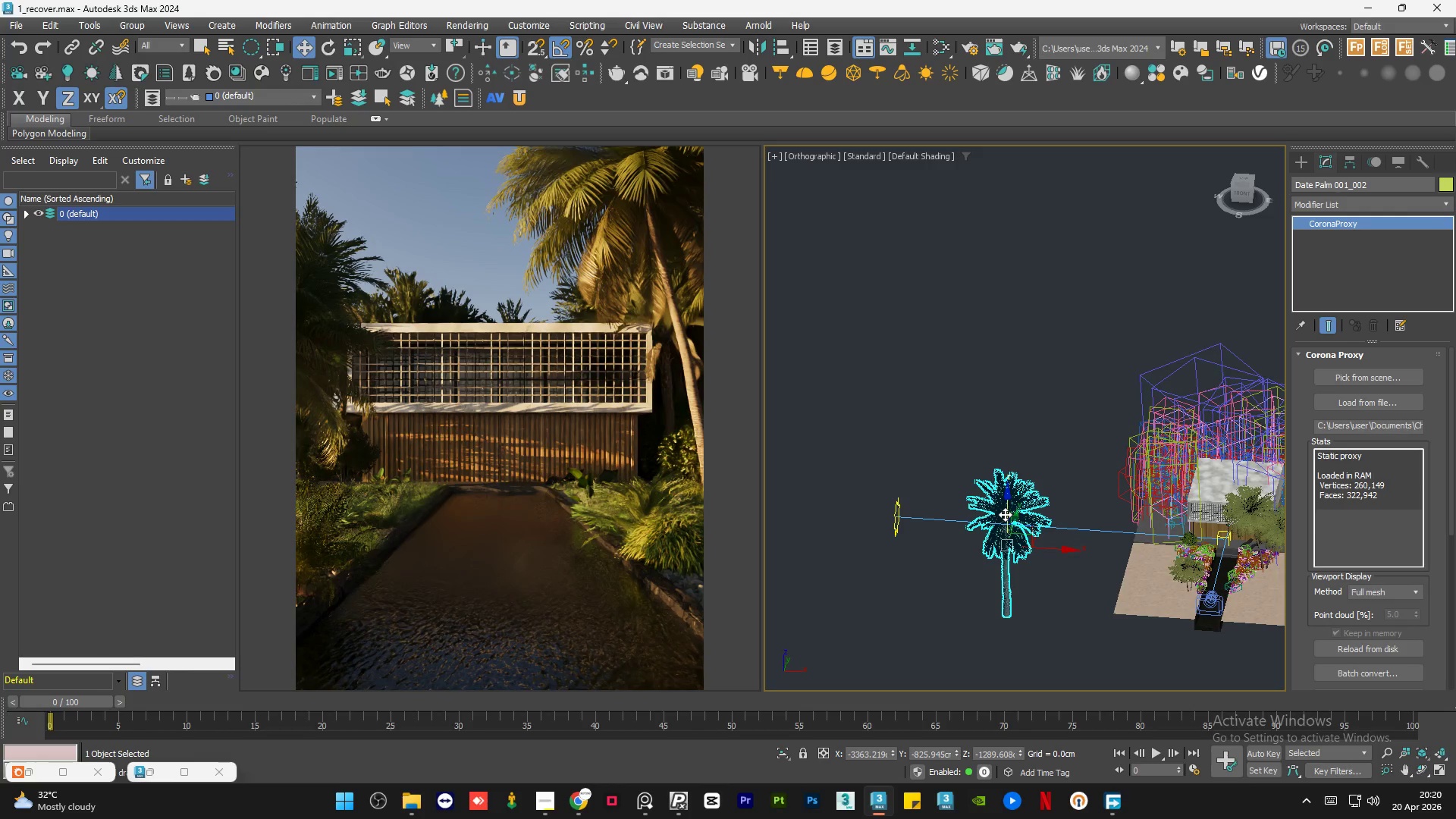 
key(Control+Z)
 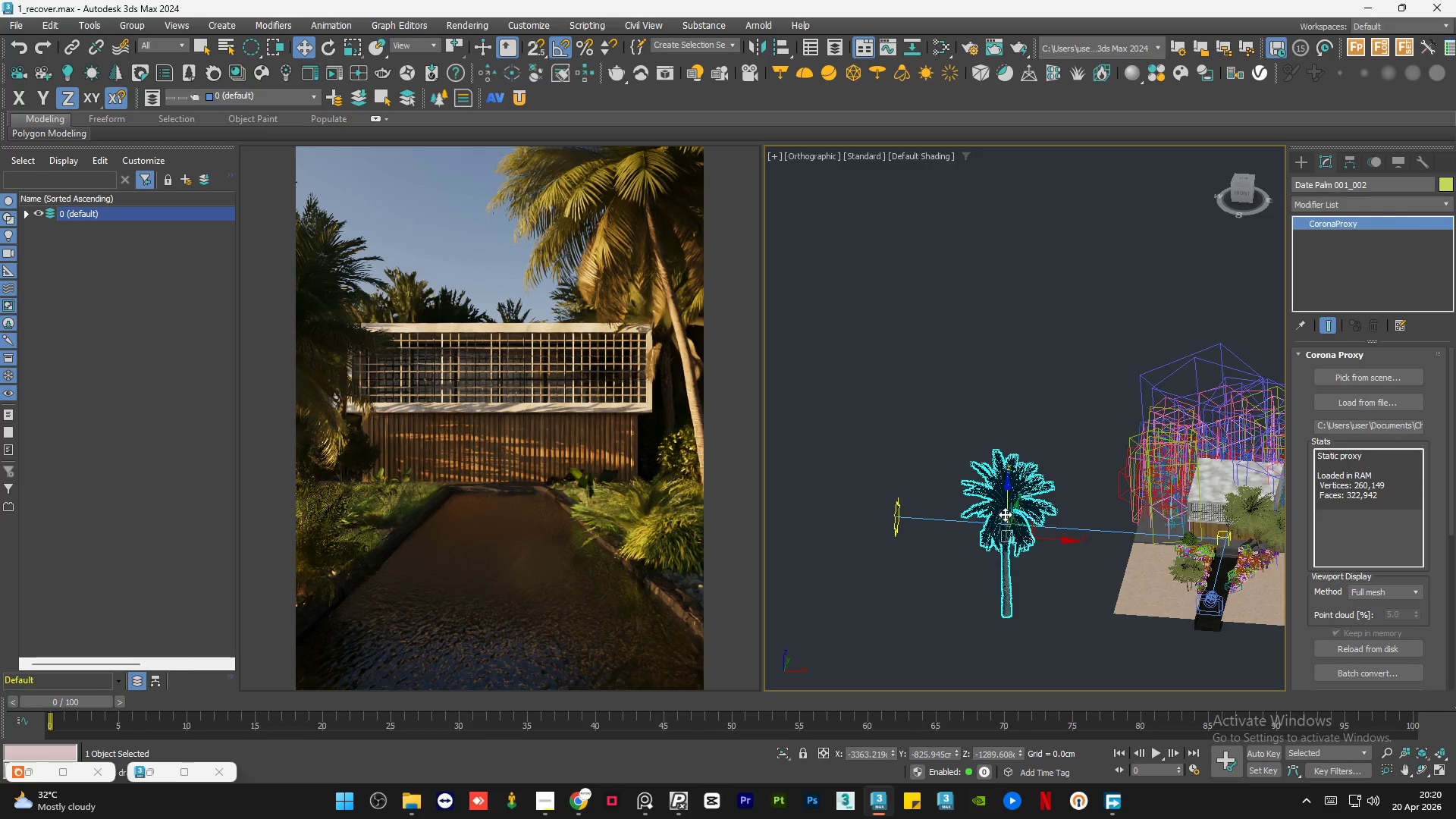 
key(Control+Z)
 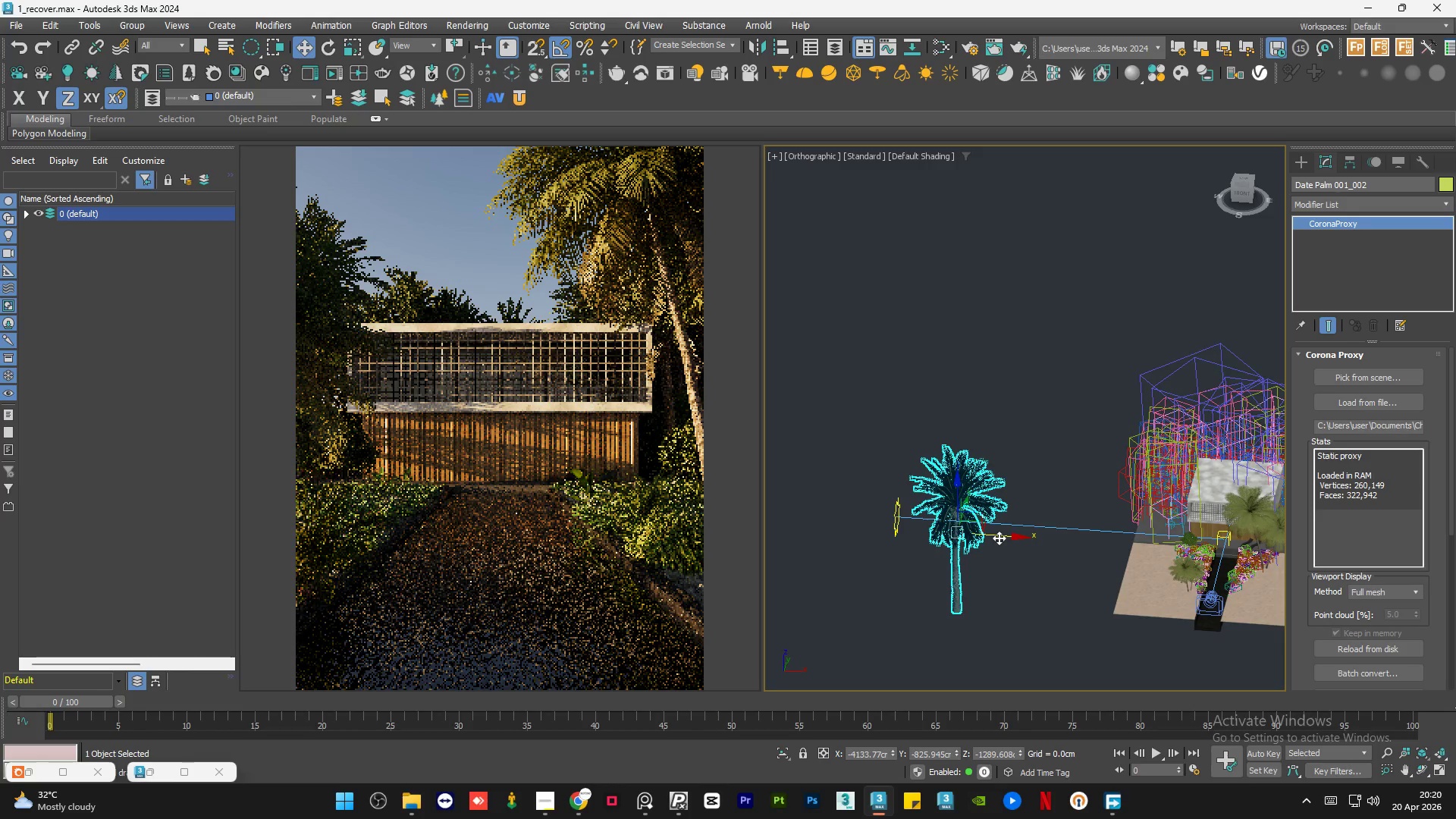 
left_click_drag(start_coordinate=[999, 538], to_coordinate=[1028, 538])
 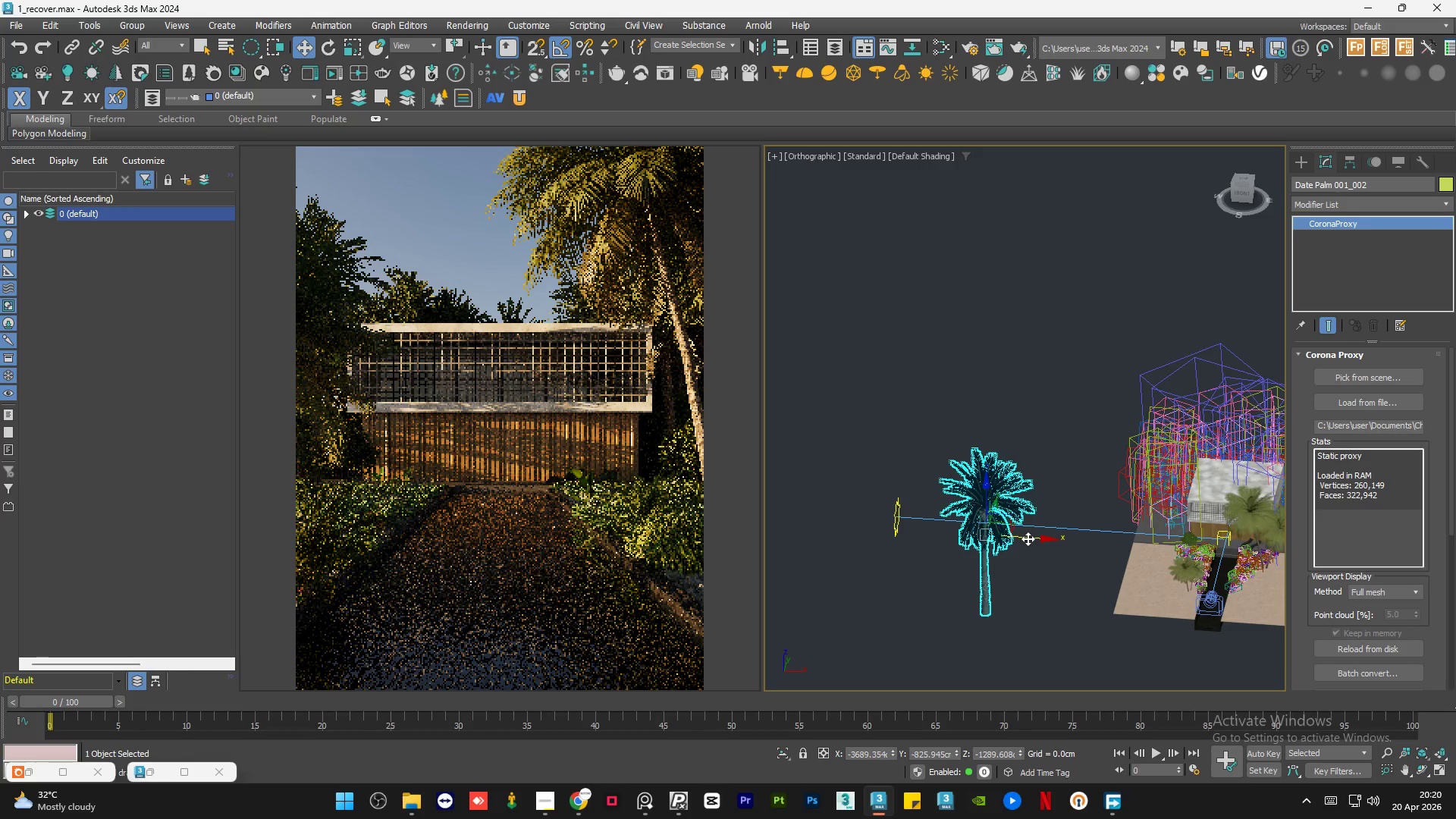 
key(Control+Z)
 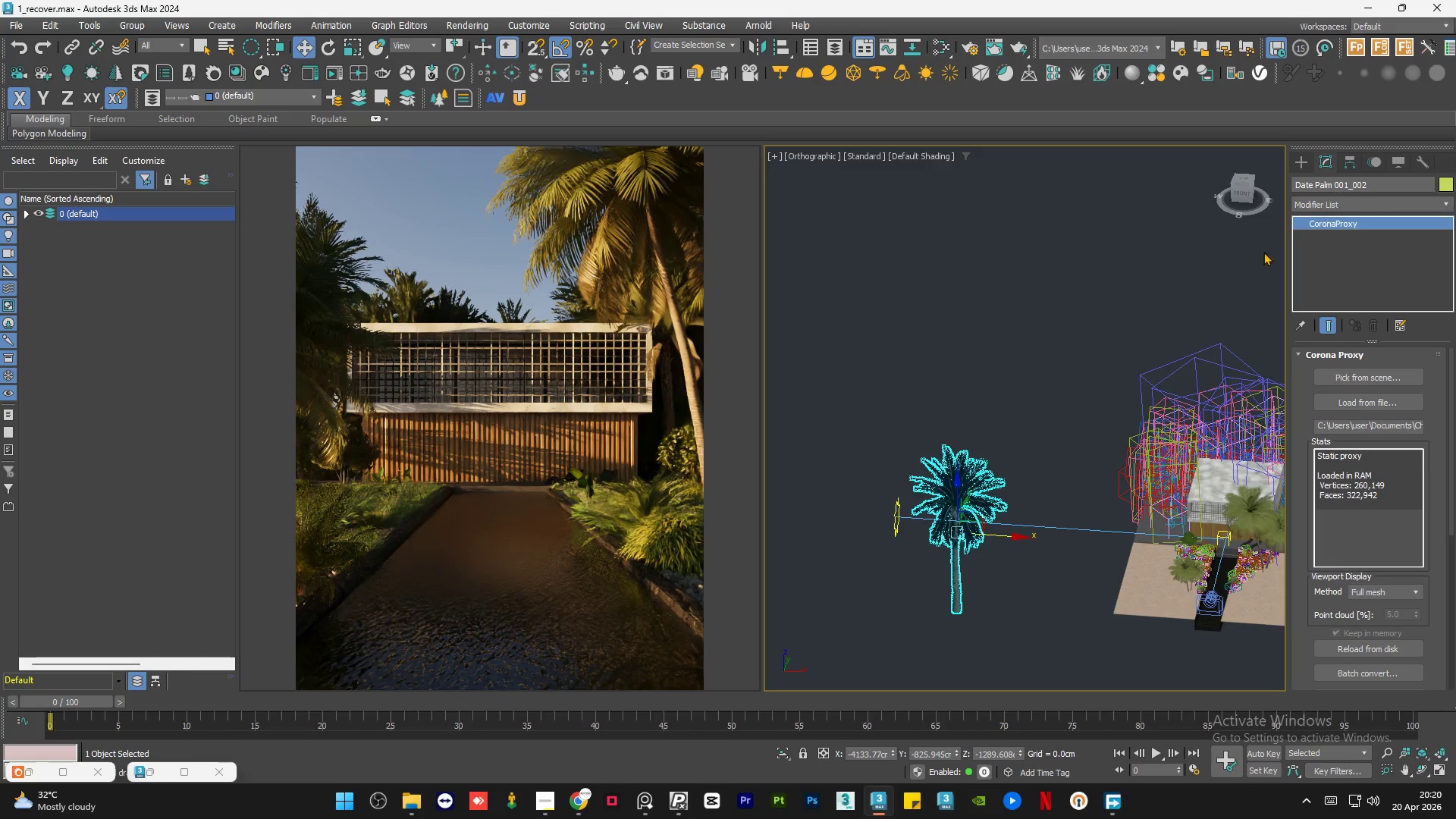 
left_click([898, 501])
 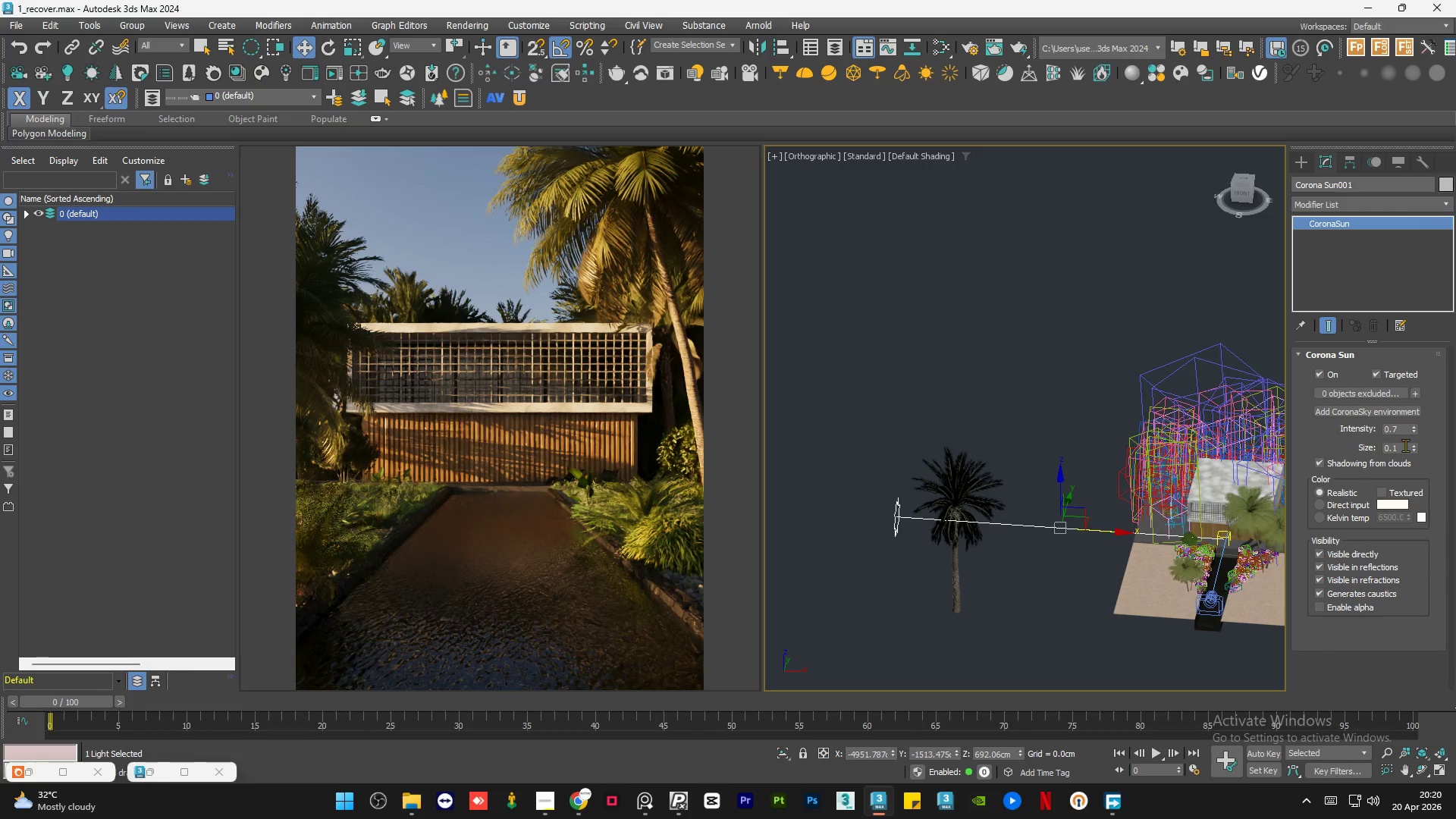 
double_click([1406, 445])
 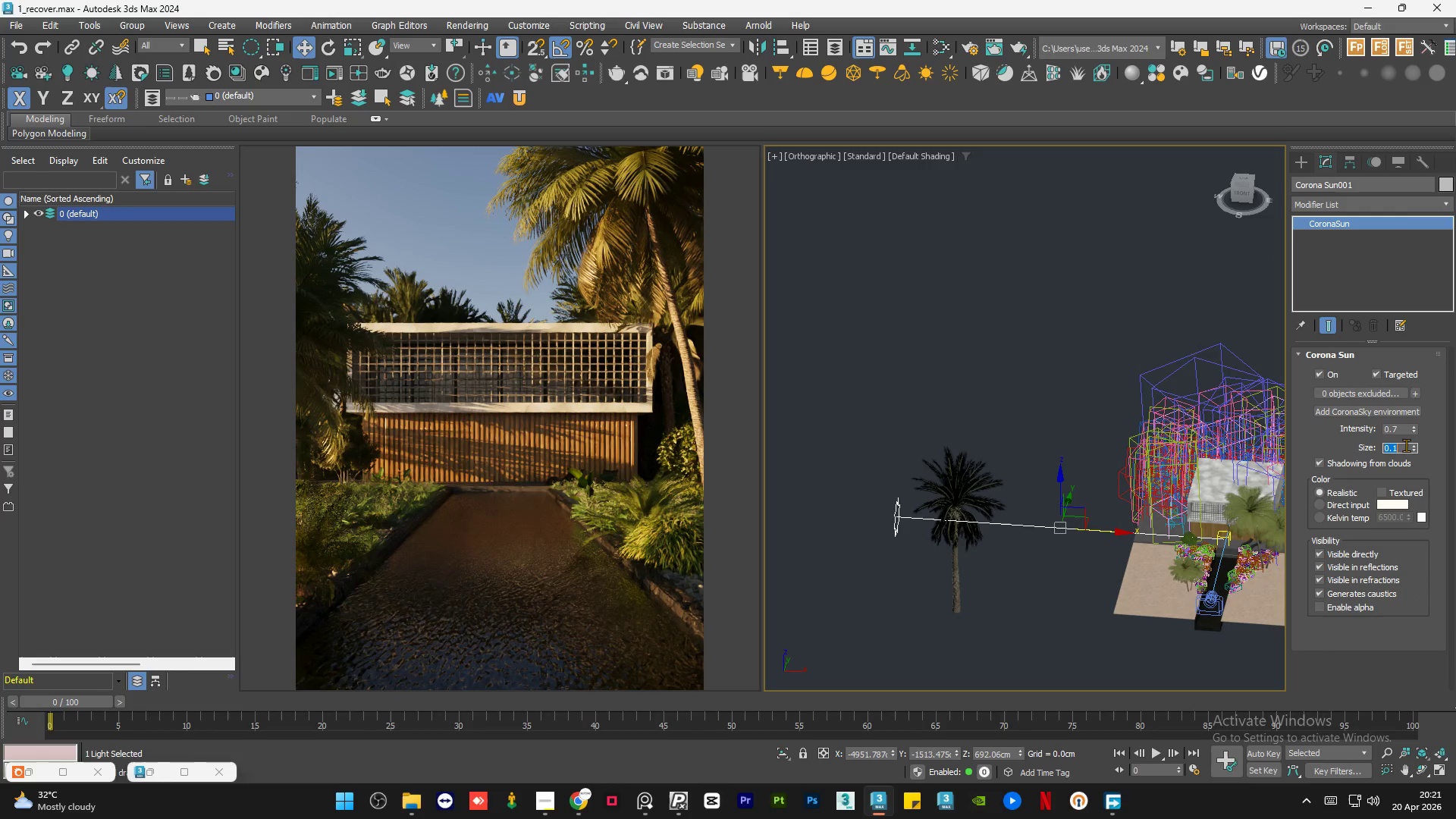 
key(NumpadDecimal)
 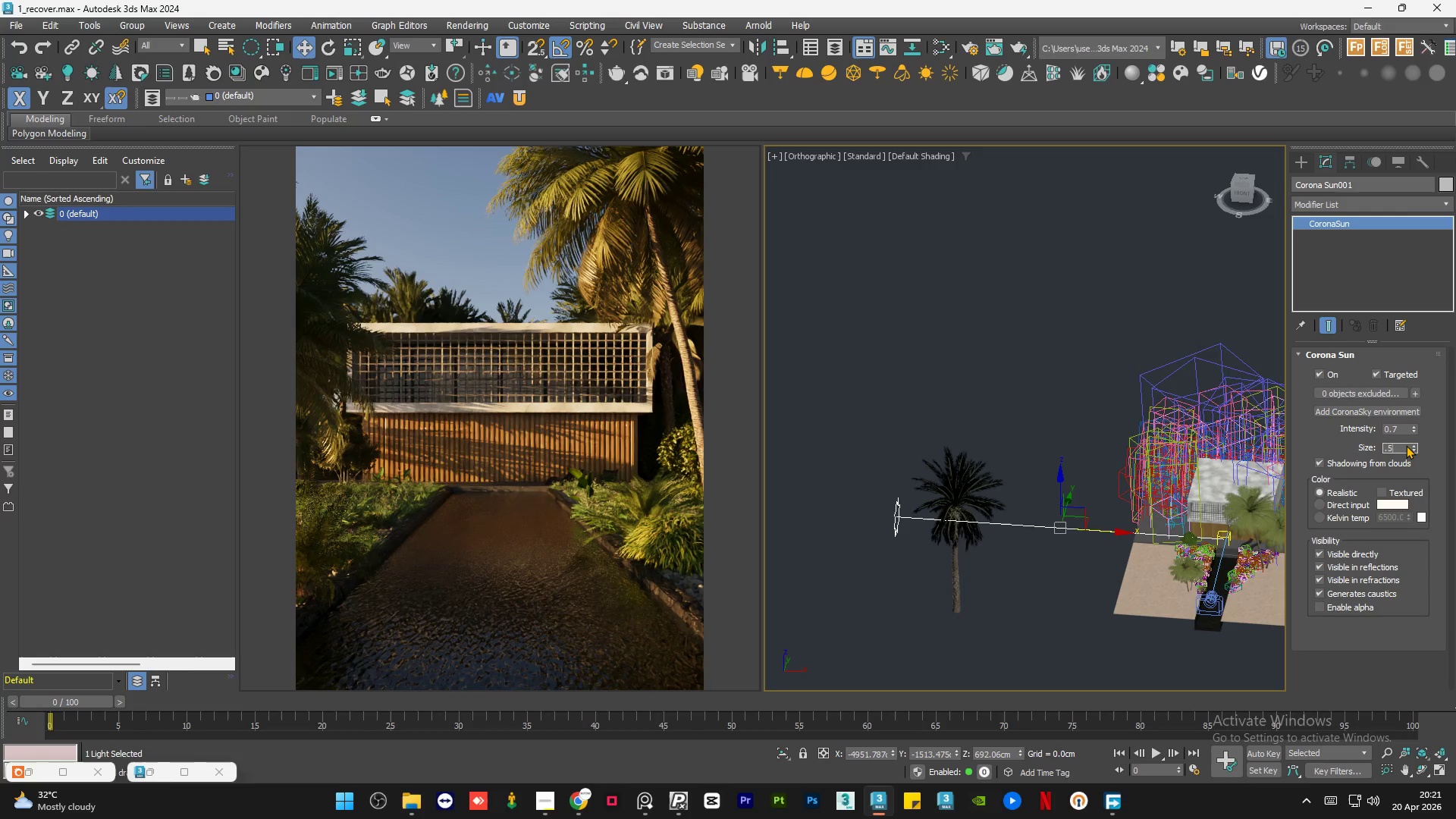 
key(Numpad5)
 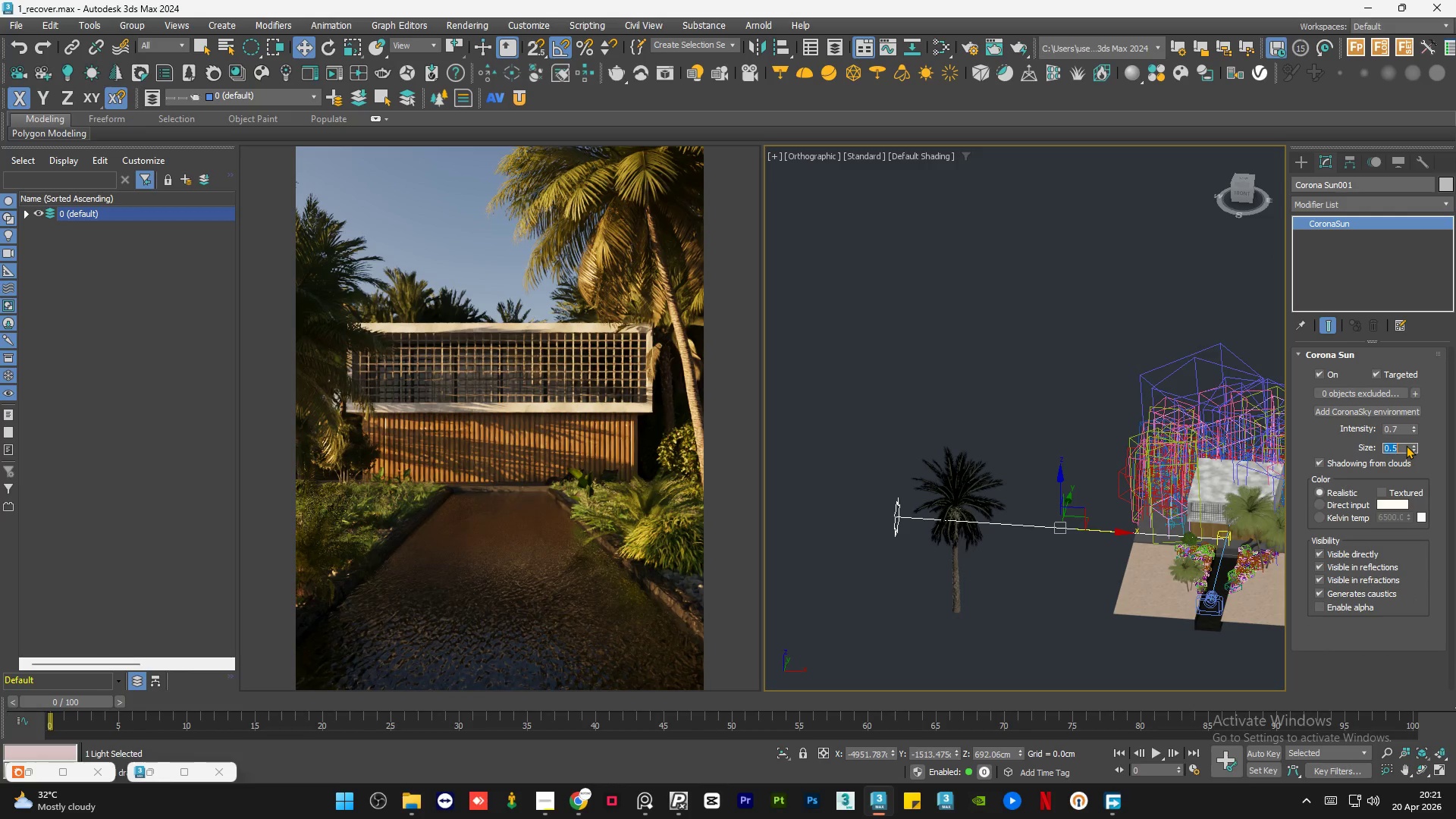 
key(NumpadEnter)
 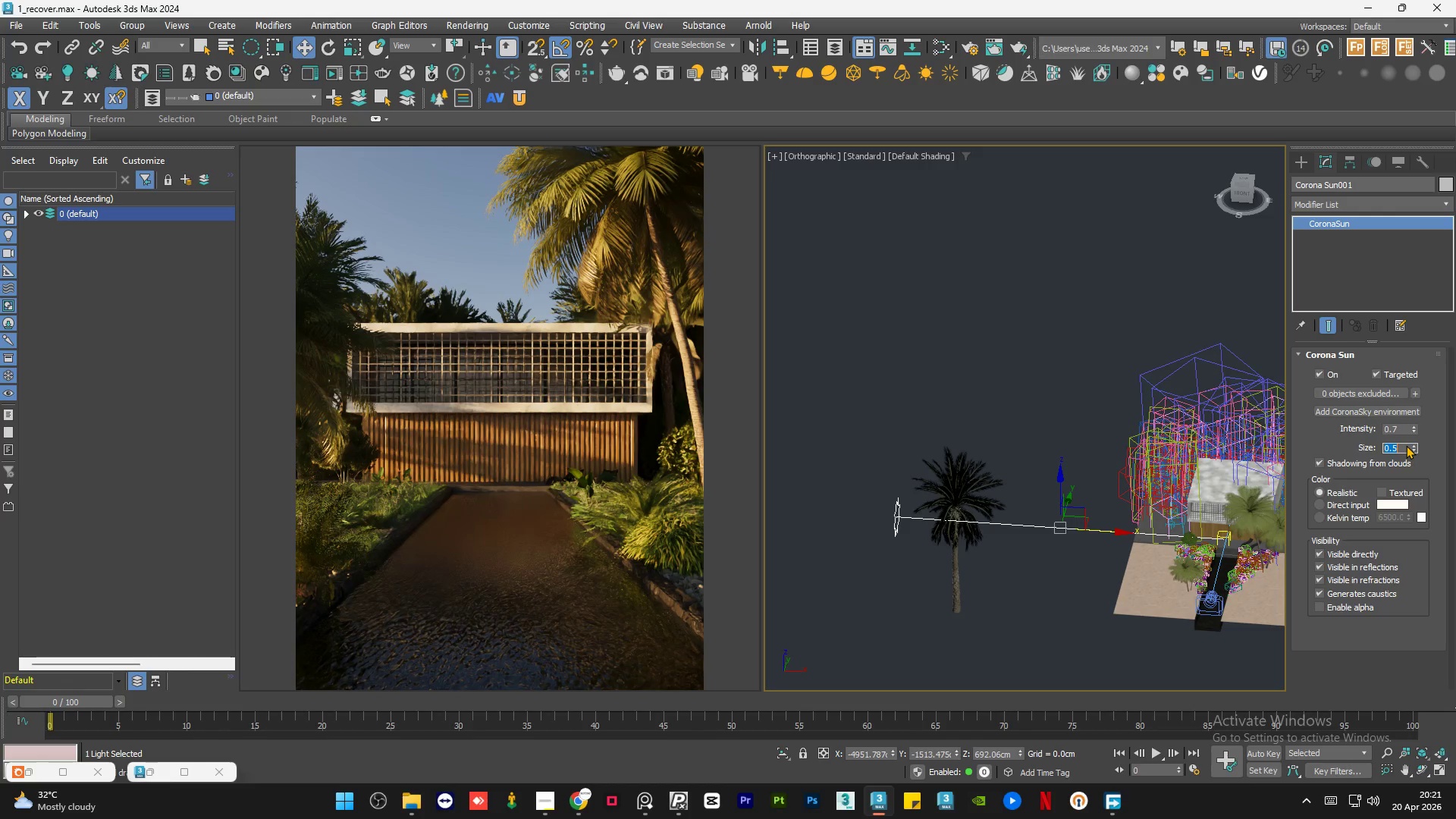 
wait(10.48)
 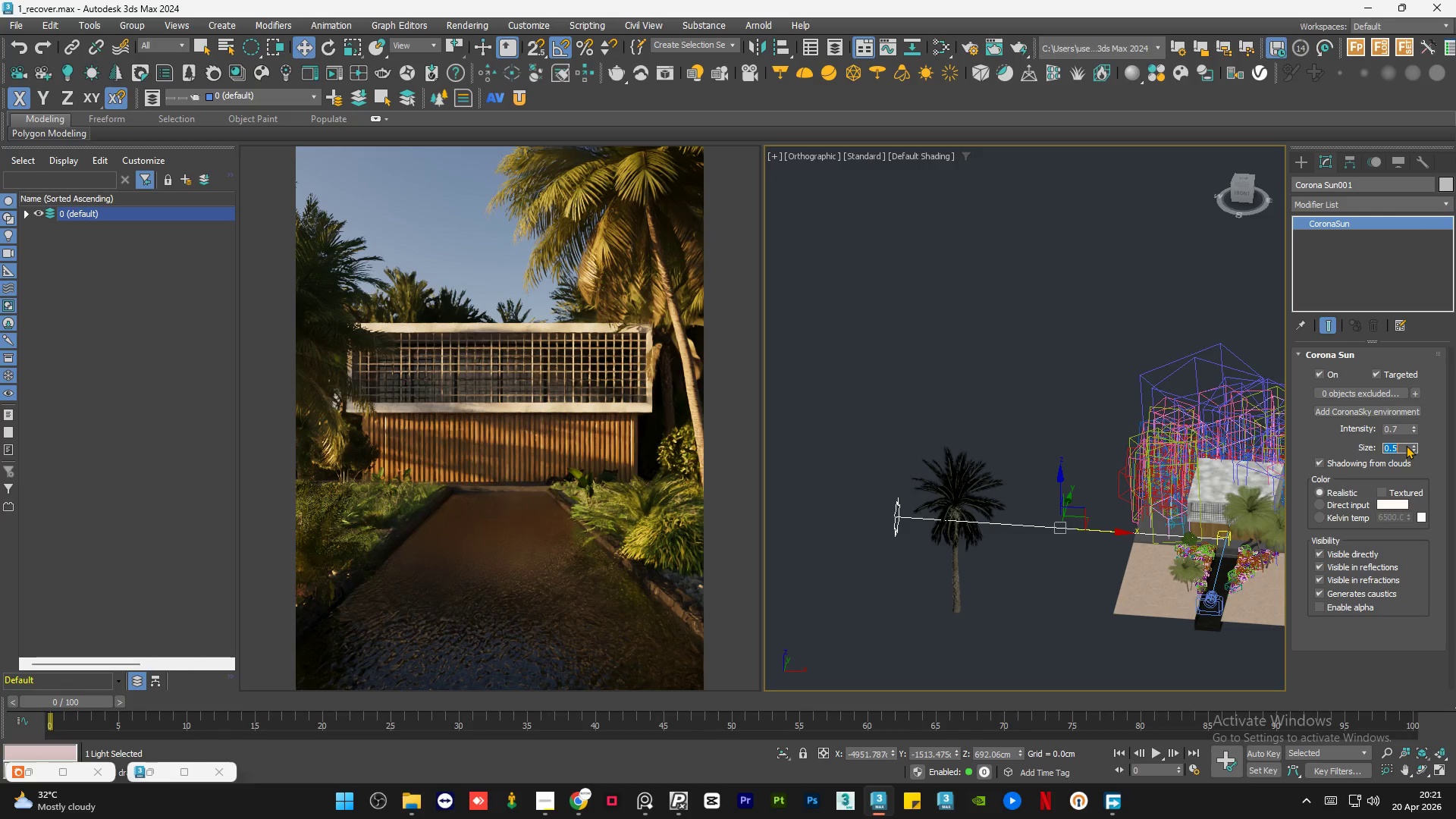 
left_click([1015, 377])
 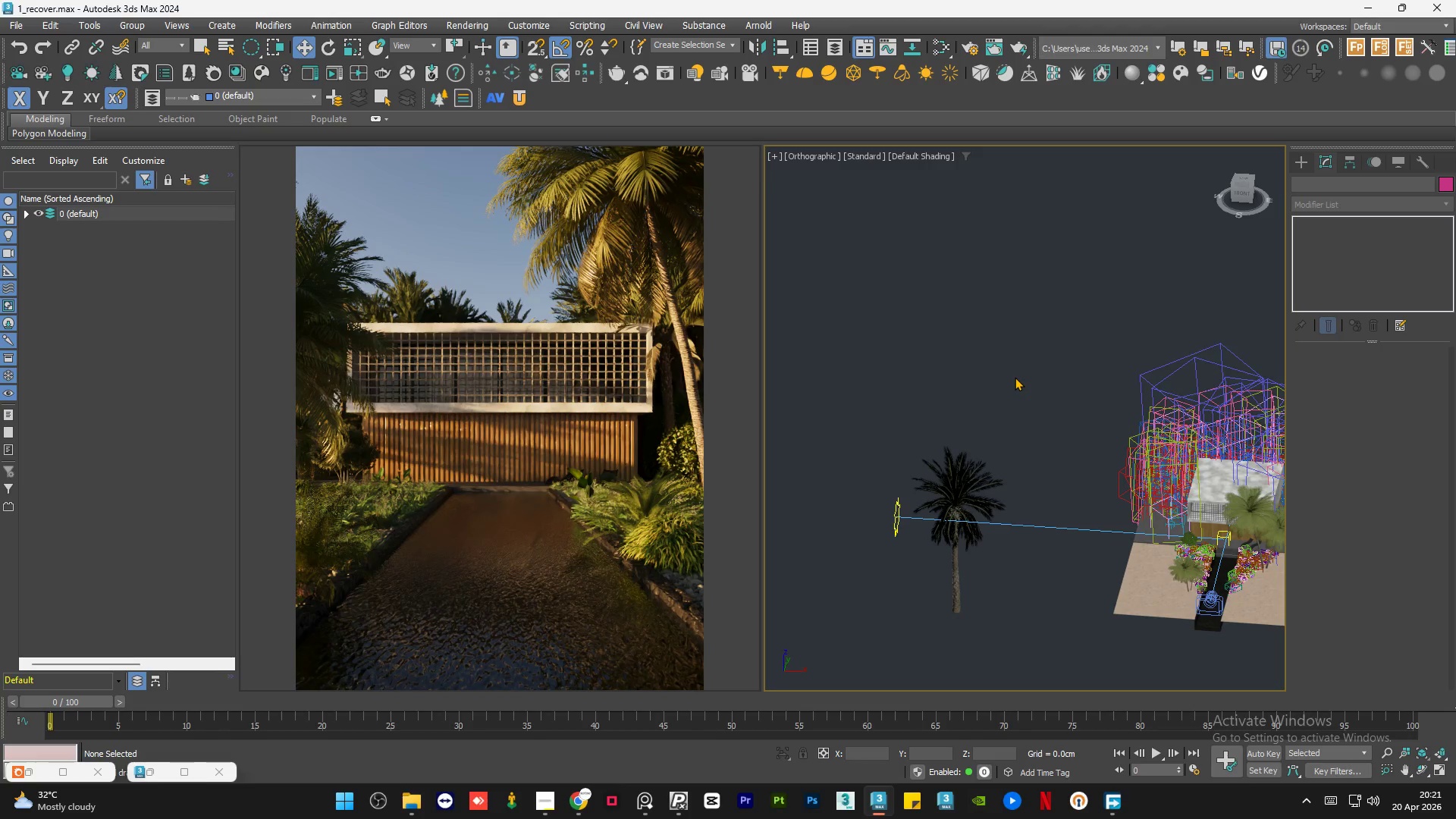 
left_click([1015, 377])
 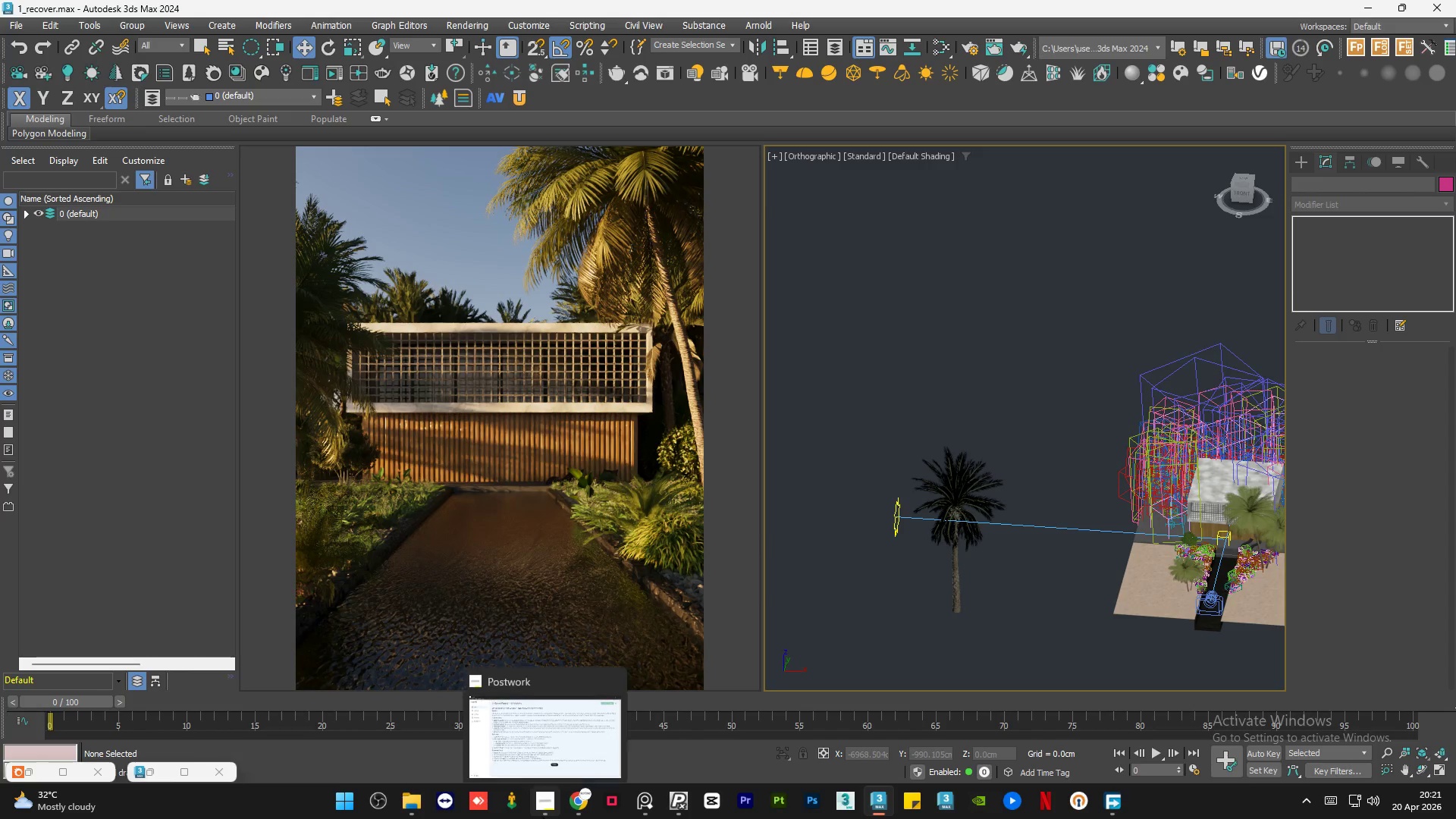 
left_click([542, 817])